 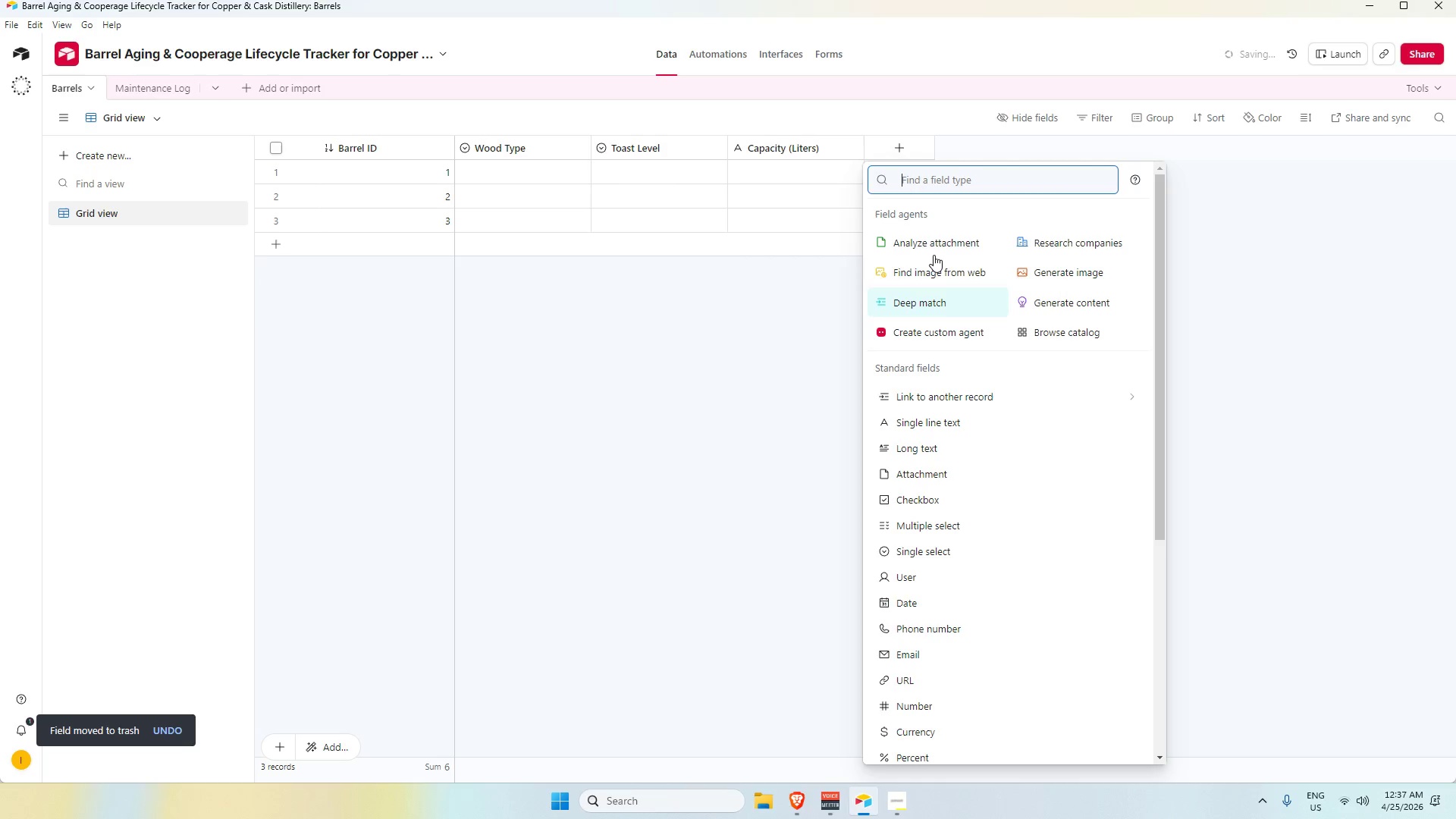 
type(Date)
 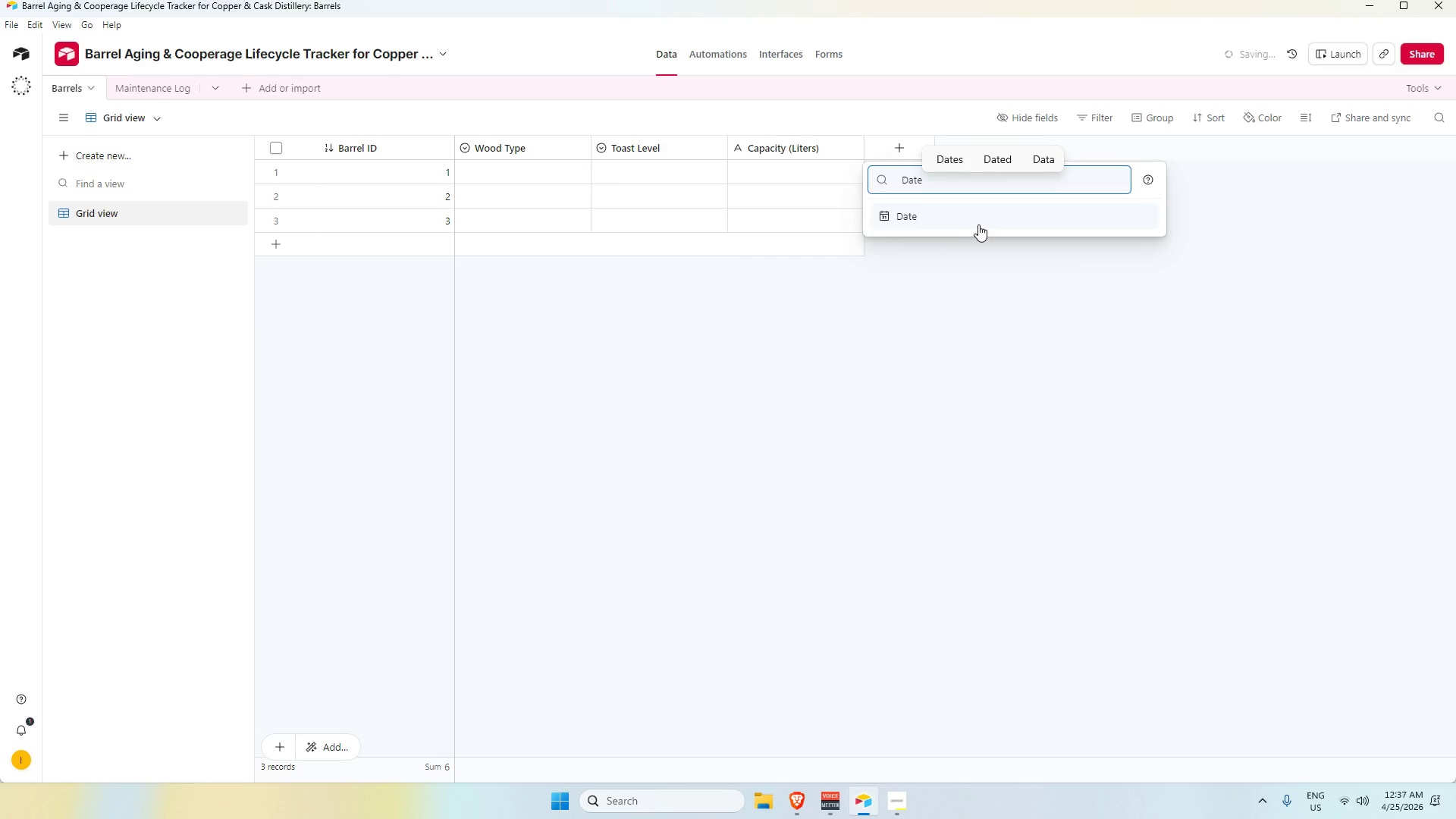 
left_click([976, 179])
 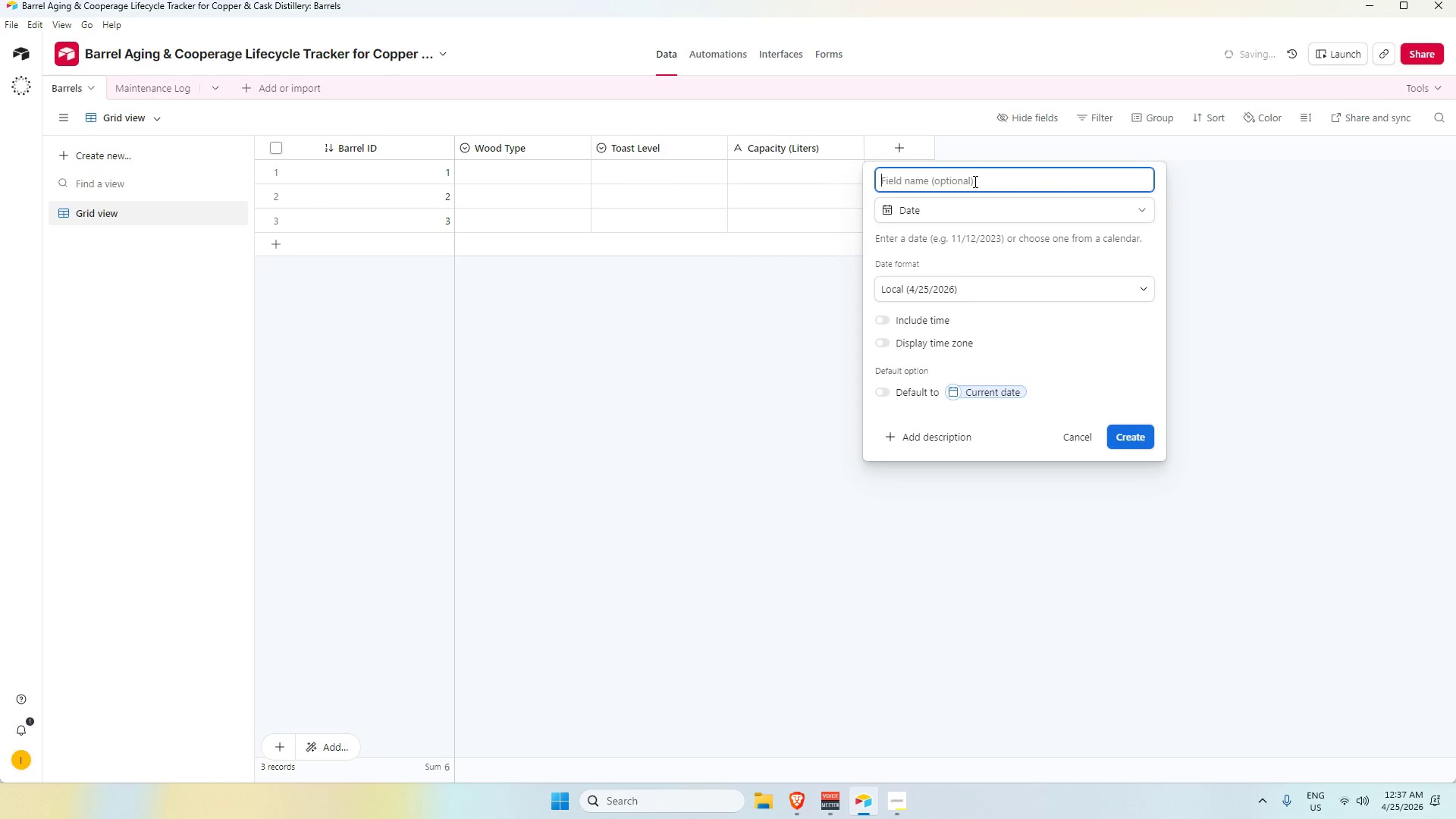 
type(Date Aquired)
 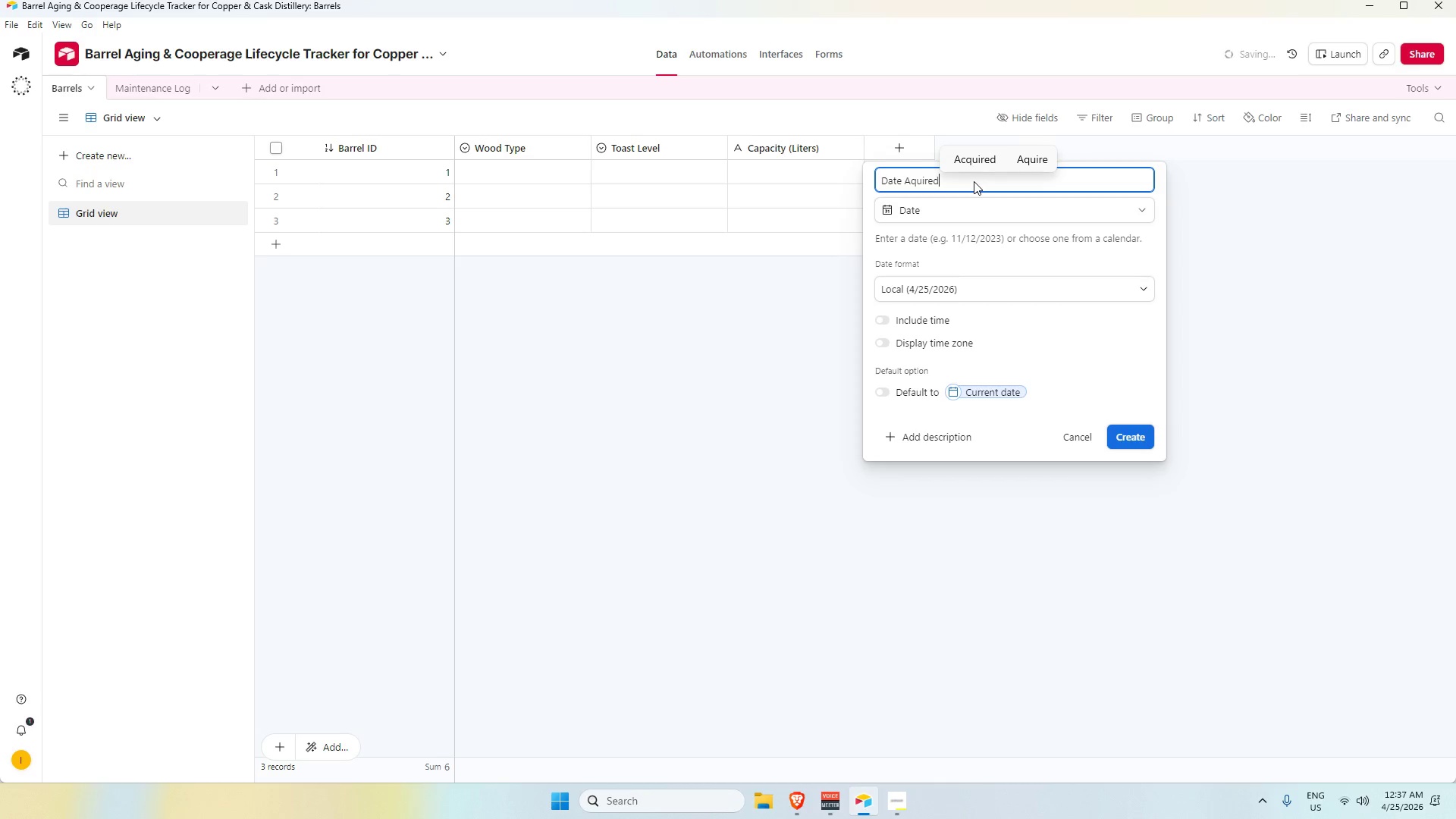 
left_click([1134, 439])
 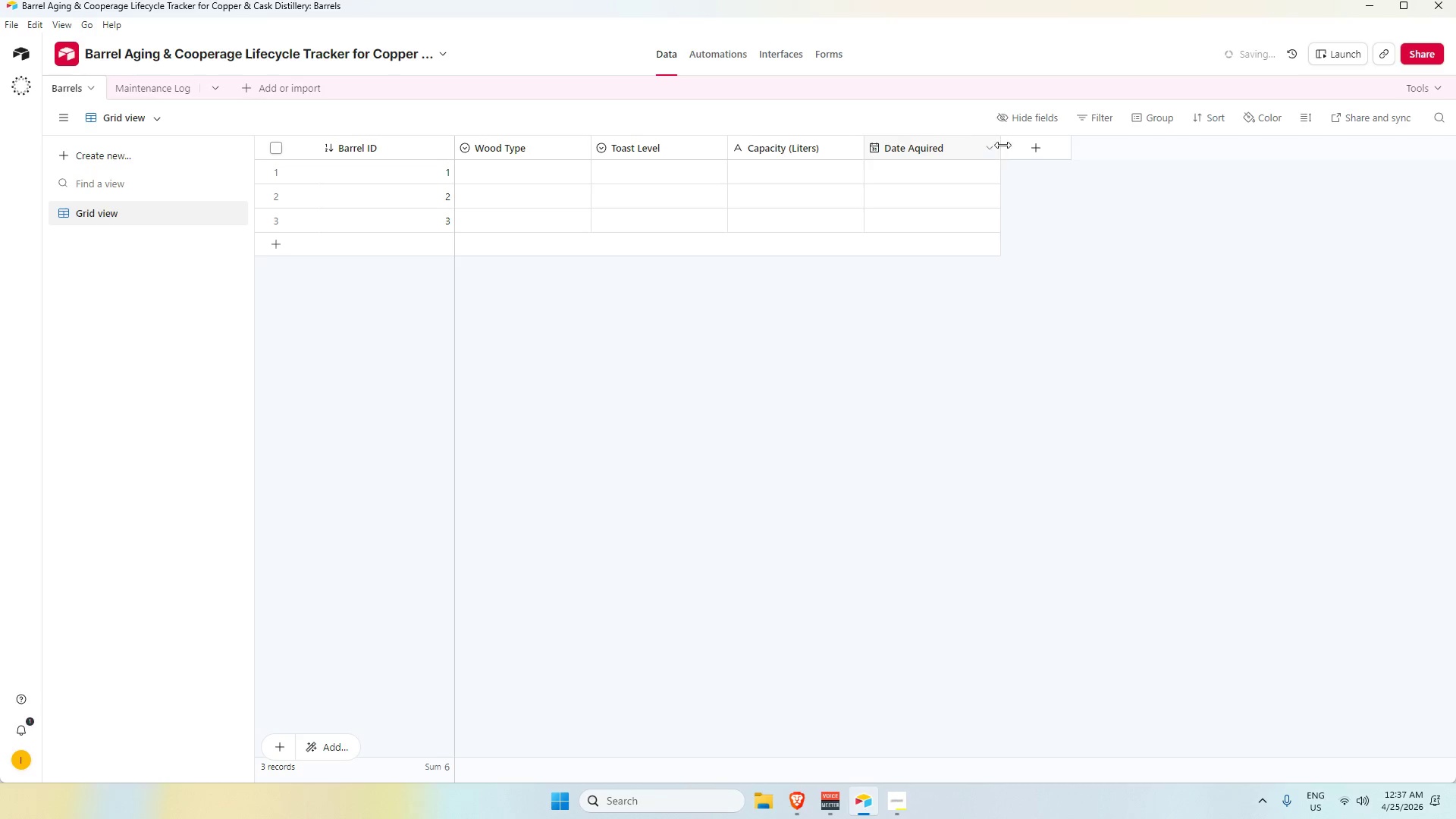 
left_click([1031, 147])
 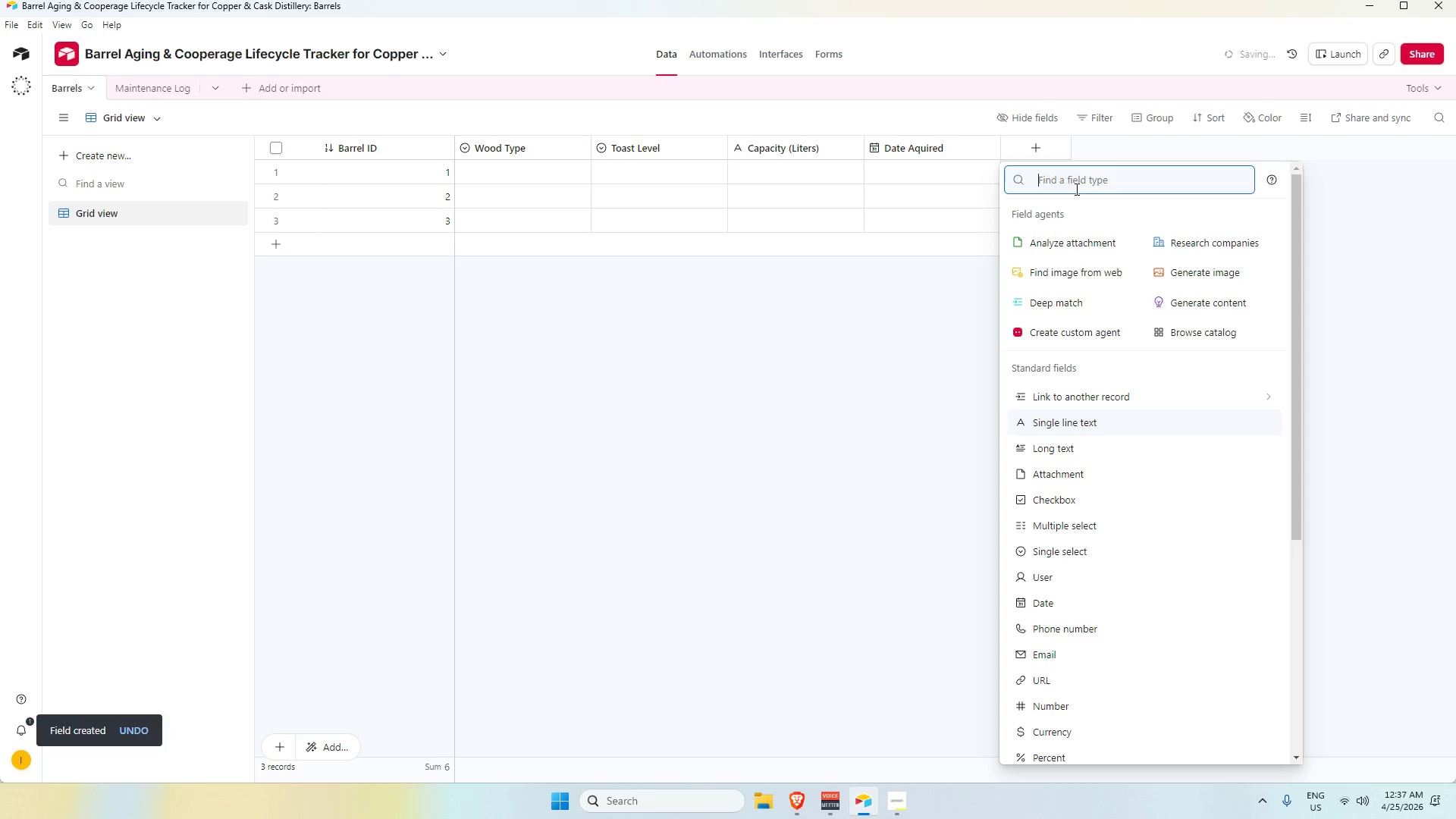 
key(S)
 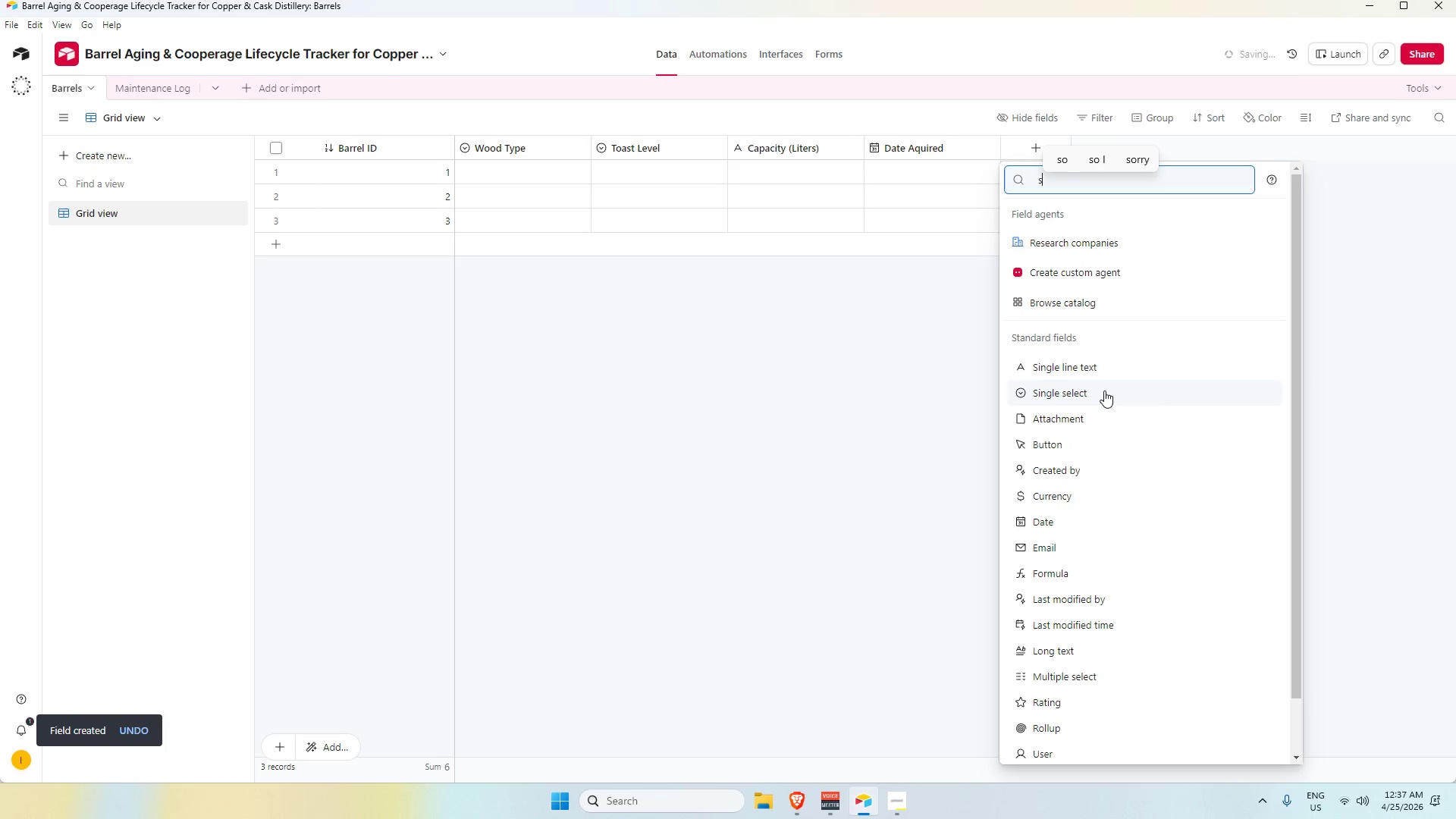 
left_click([1104, 391])
 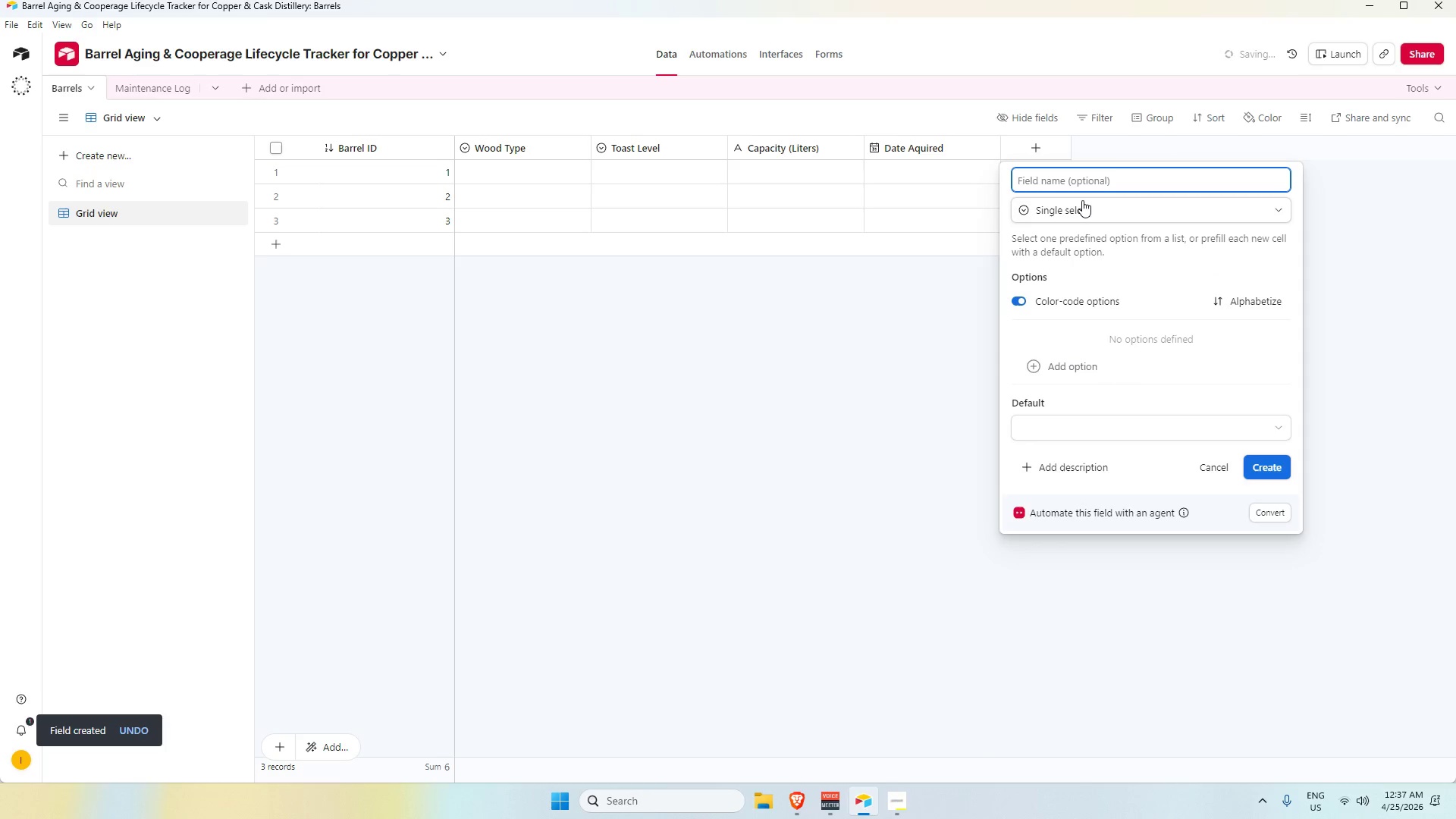 
type(Curer)
key(Backspace)
key(Backspace)
type(rent Status)
 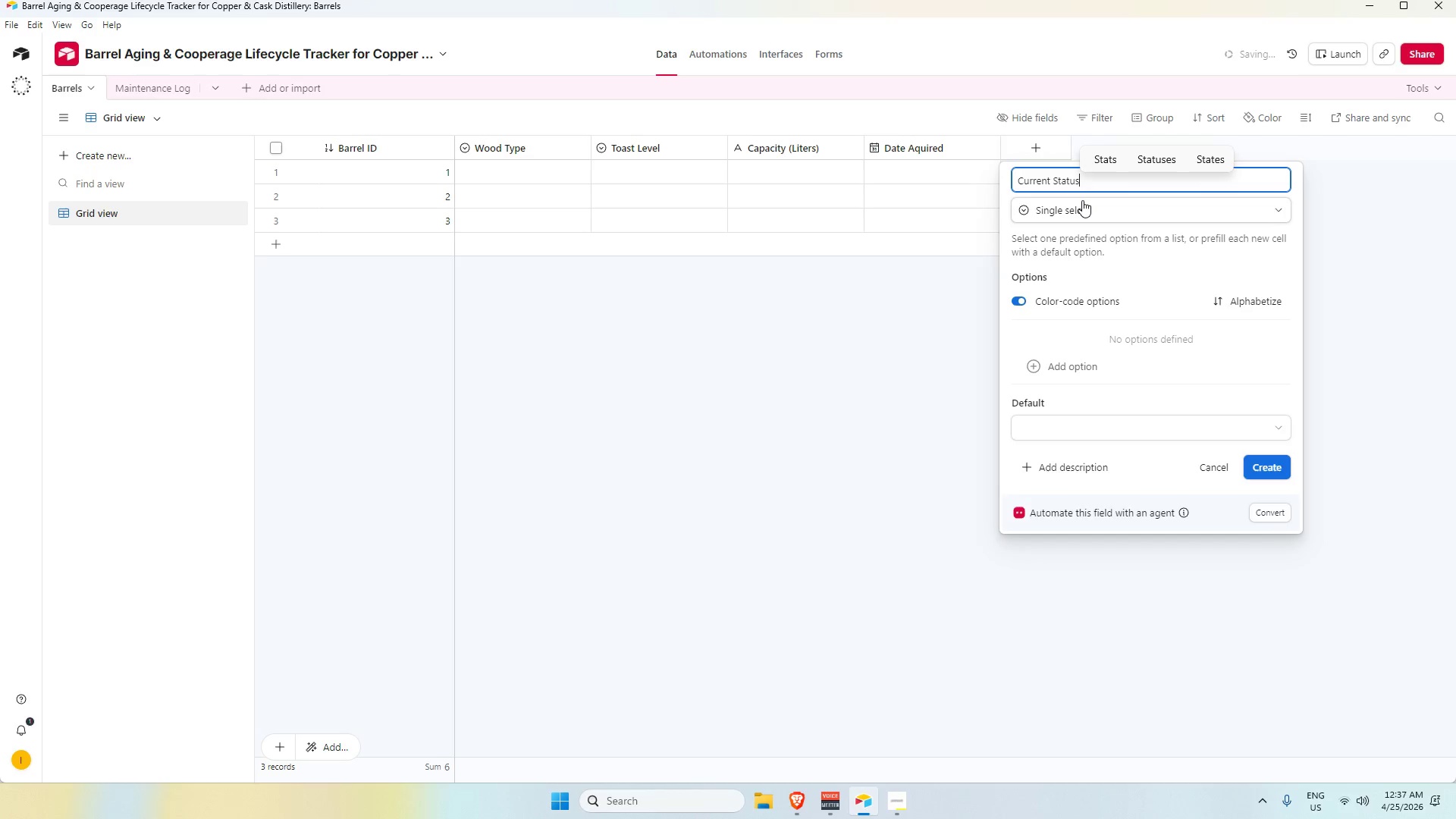 
left_click([1274, 459])
 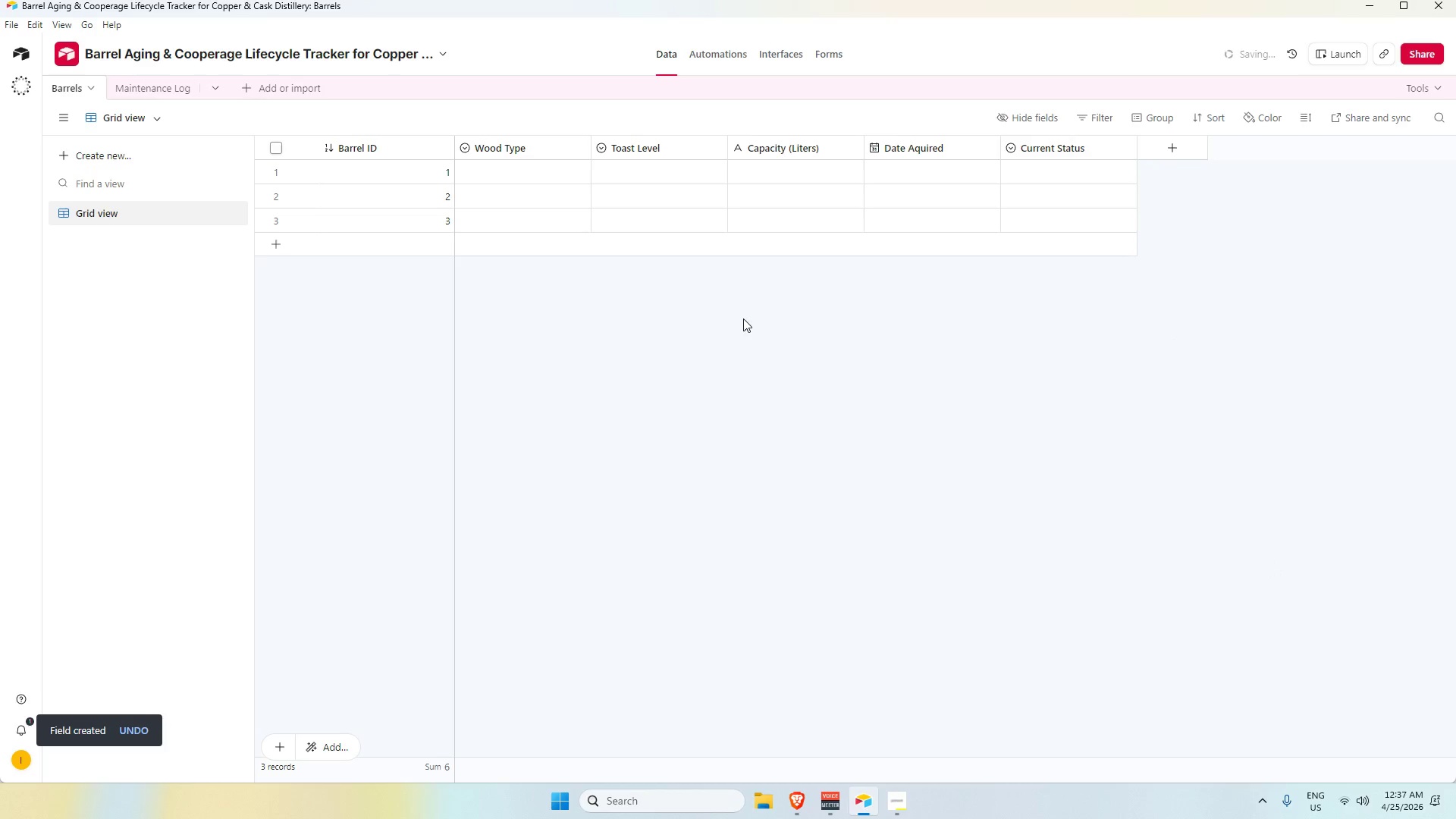 
scroll: coordinate [392, 128], scroll_direction: up, amount: 2.0
 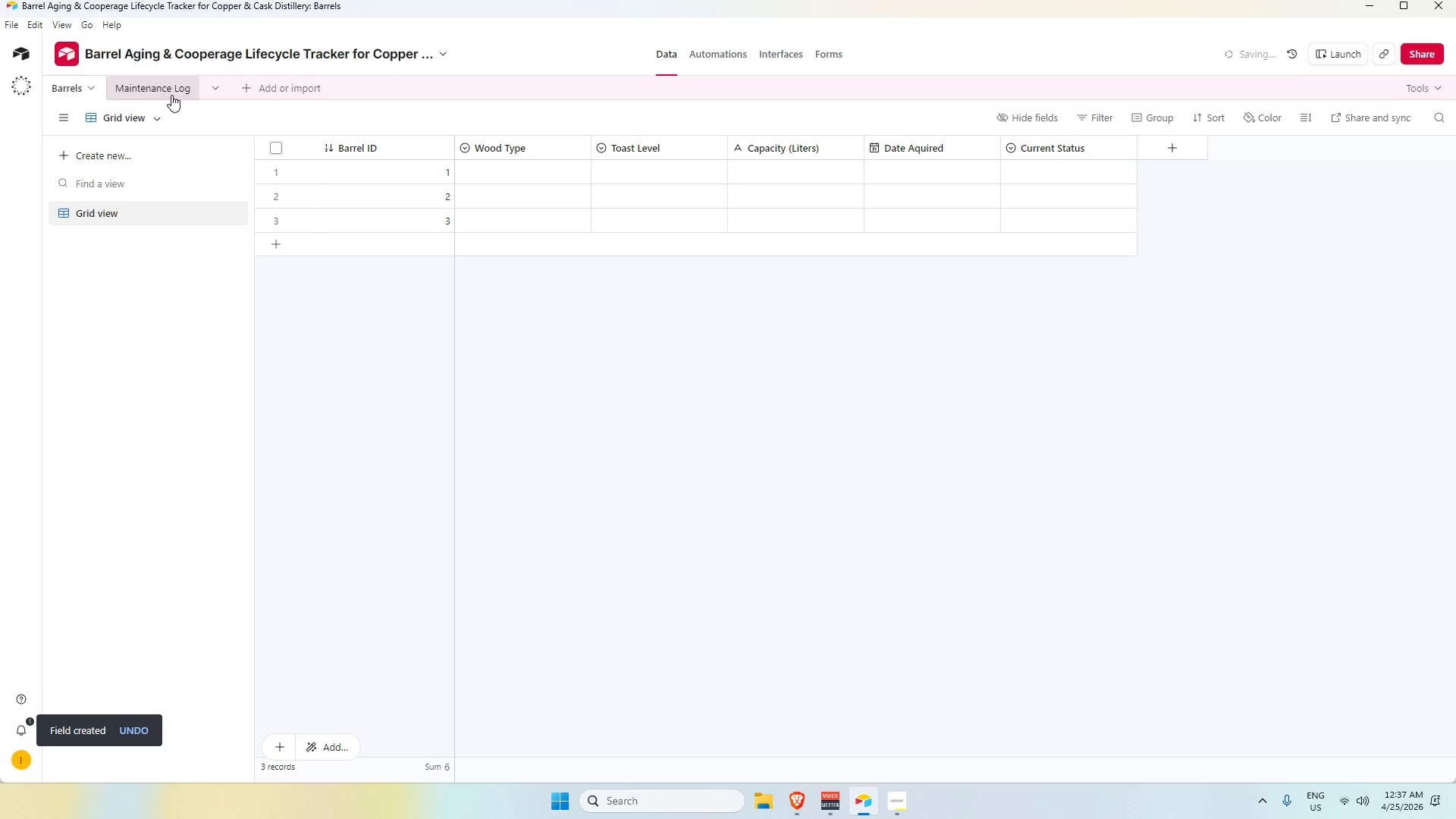 
left_click([170, 89])
 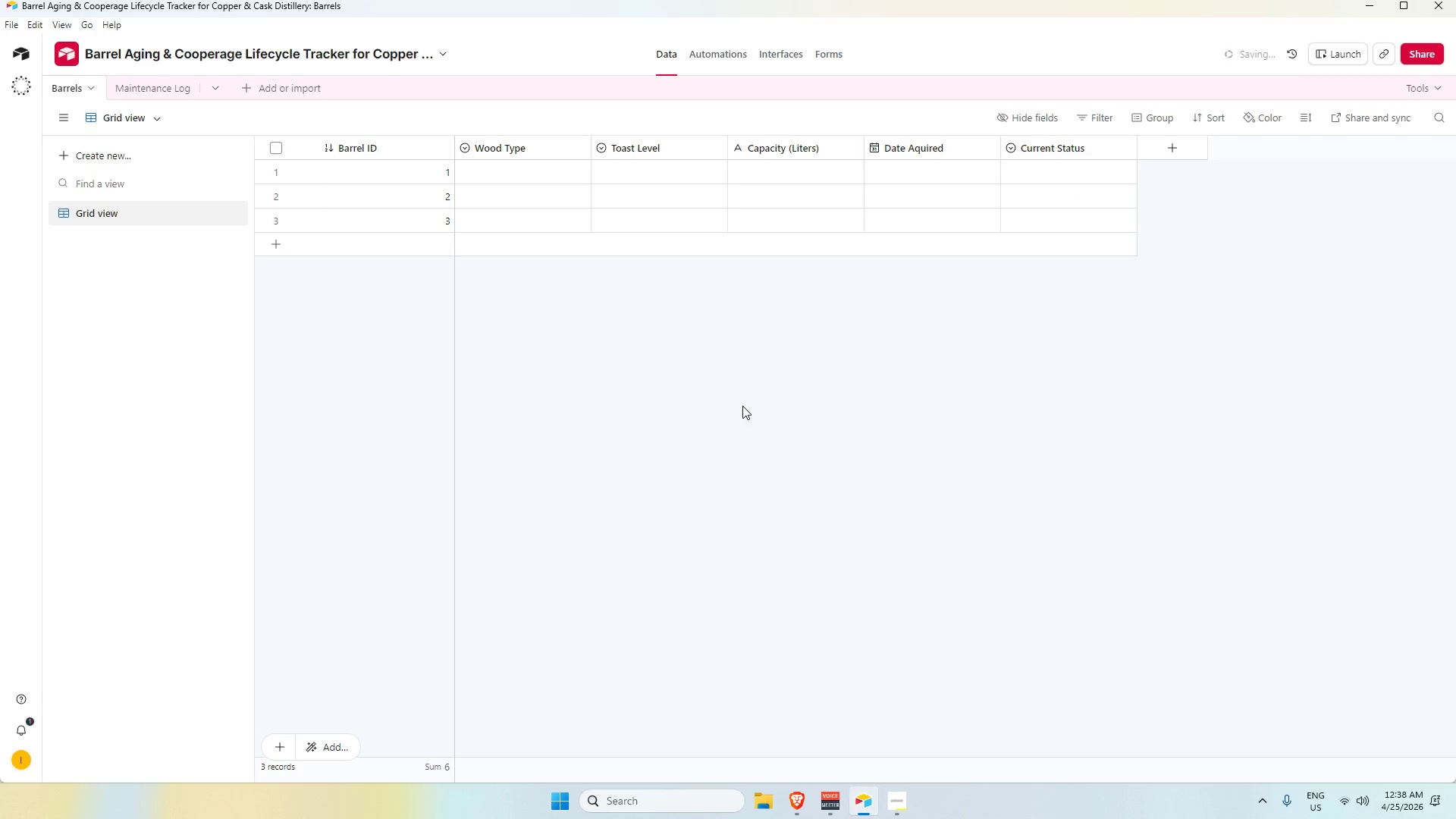 
wait(47.94)
 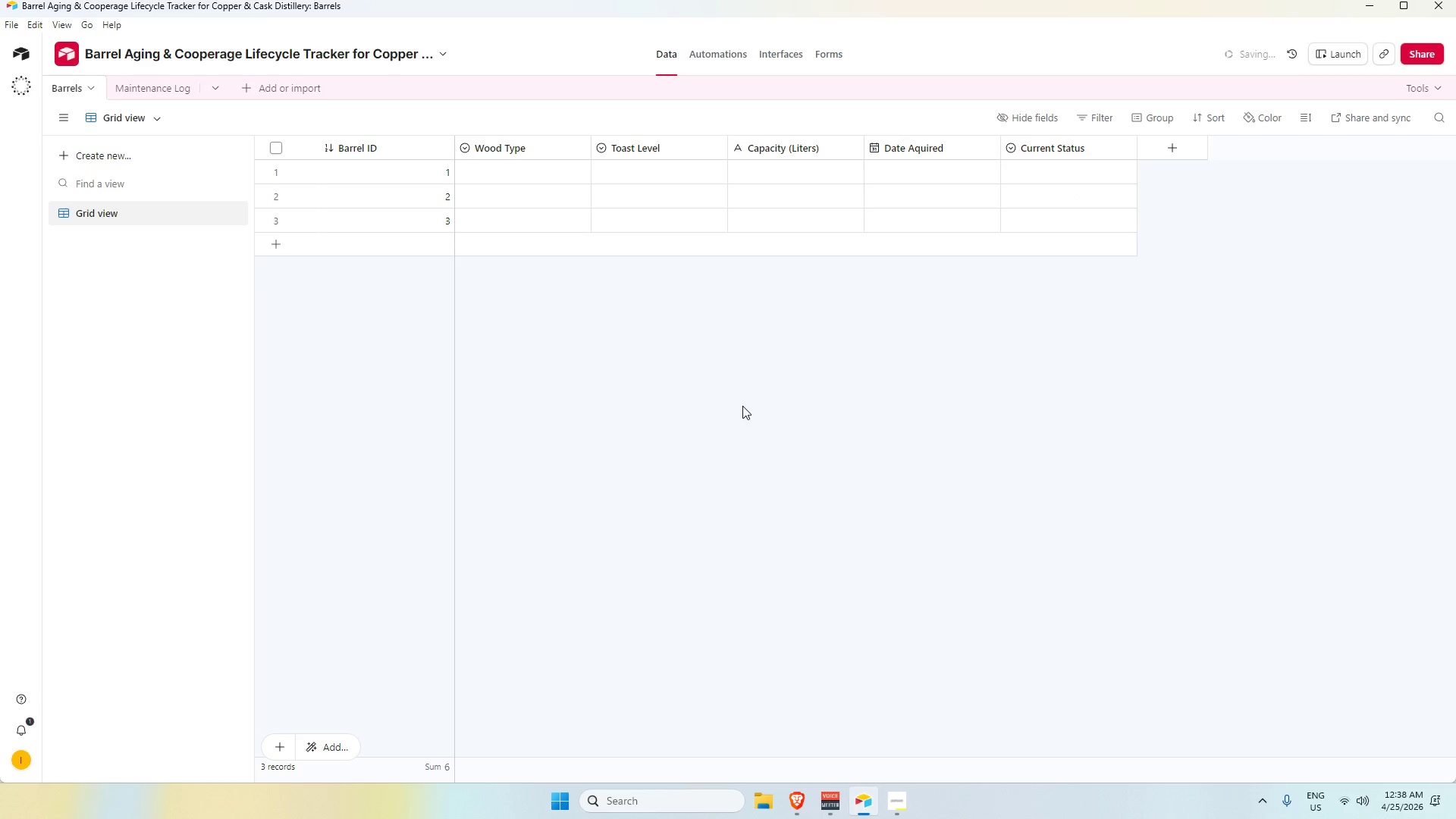 
key(Shift+ShiftRight)
 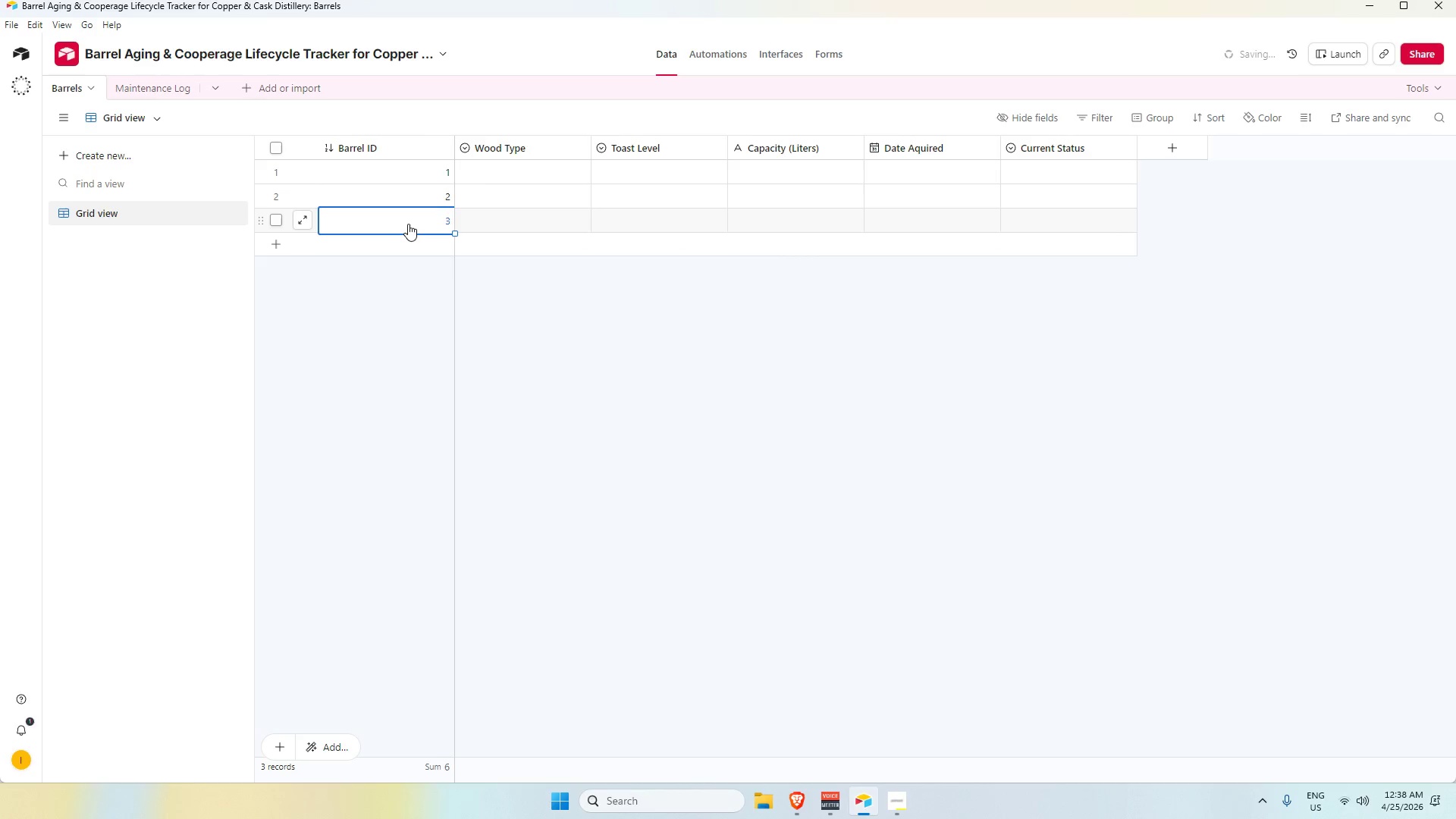 
key(Shift+Enter)
 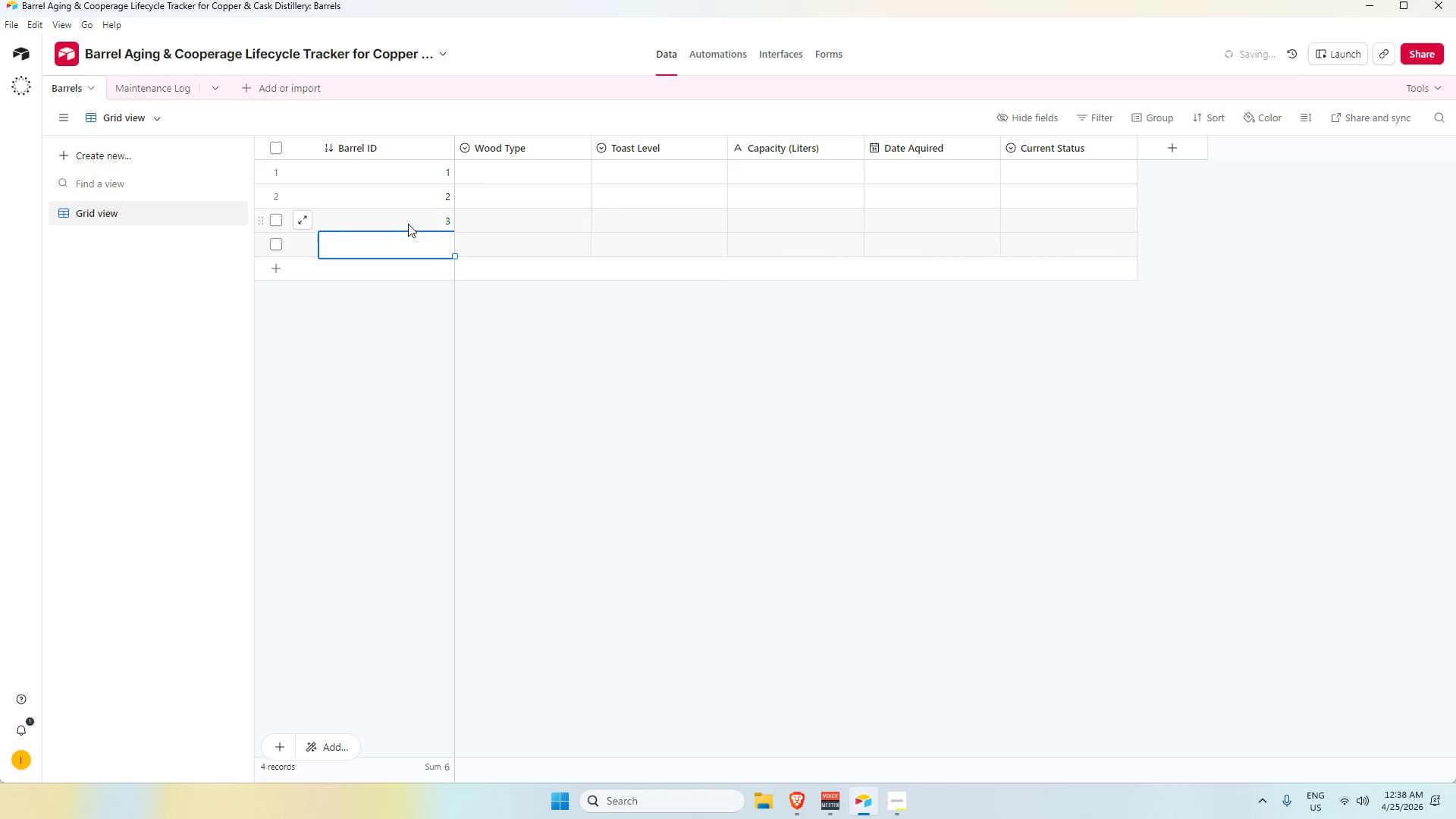 
key(Shift+ShiftRight)
 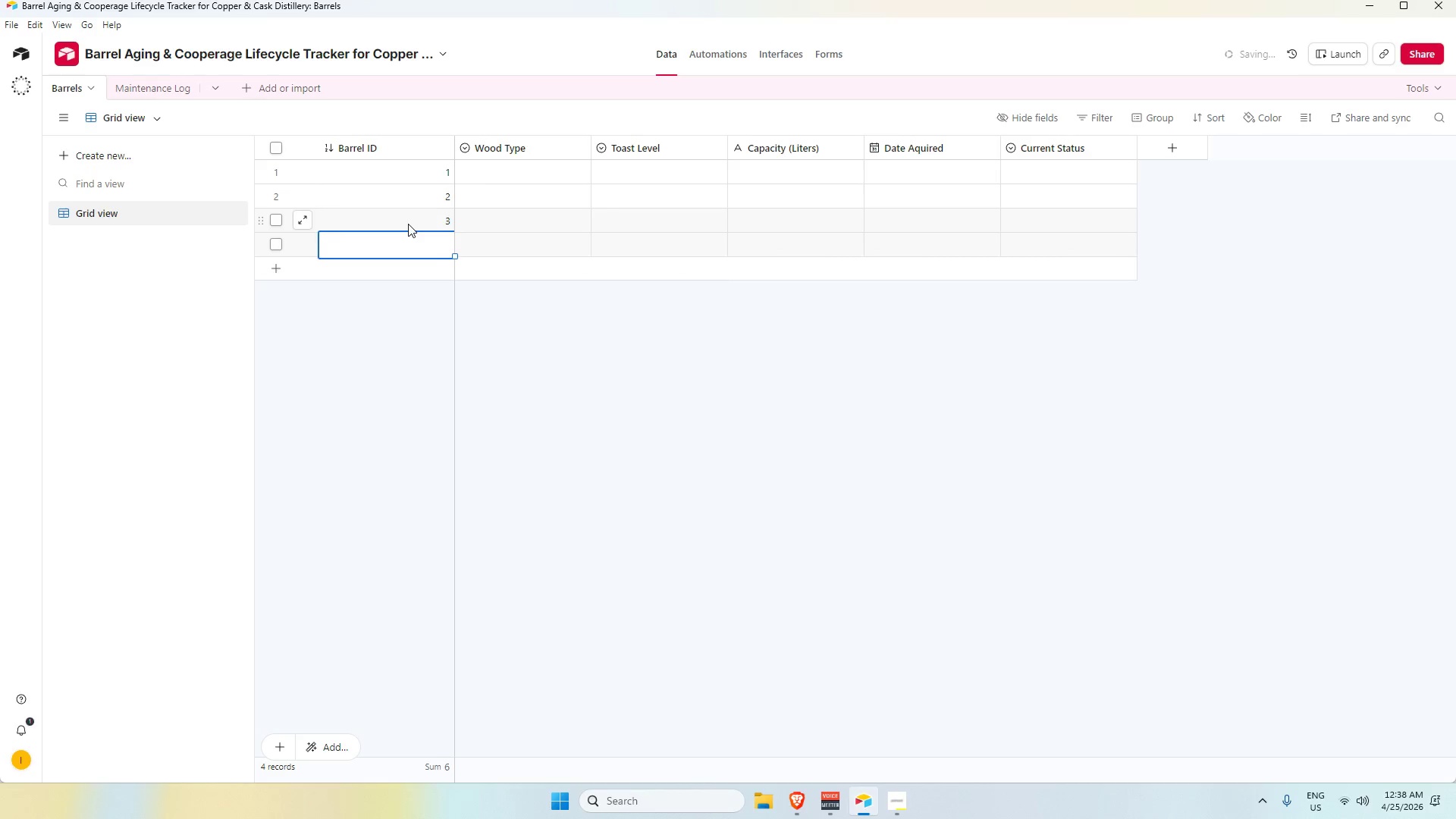 
key(Shift+Enter)
 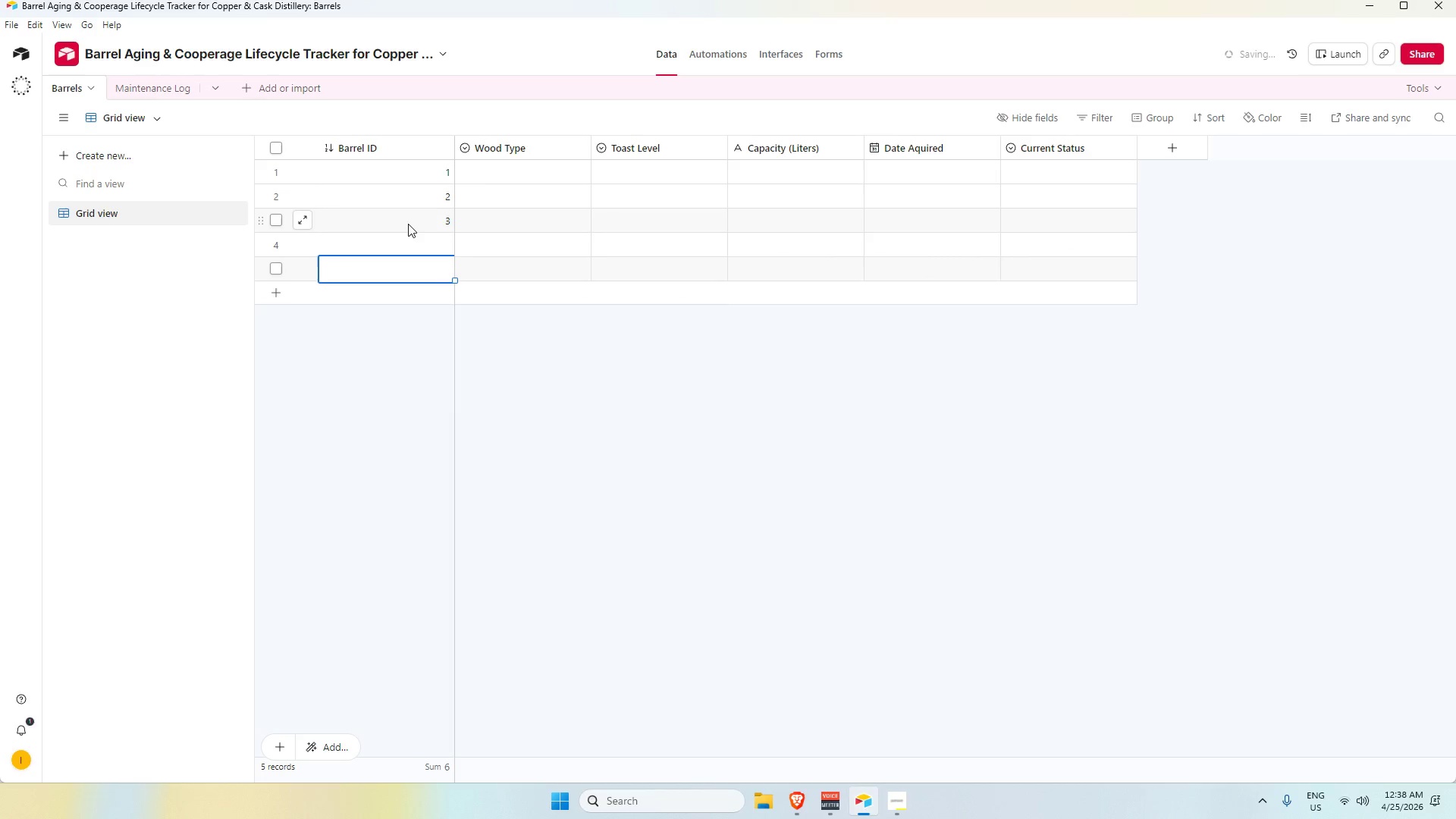 
key(Shift+ShiftRight)
 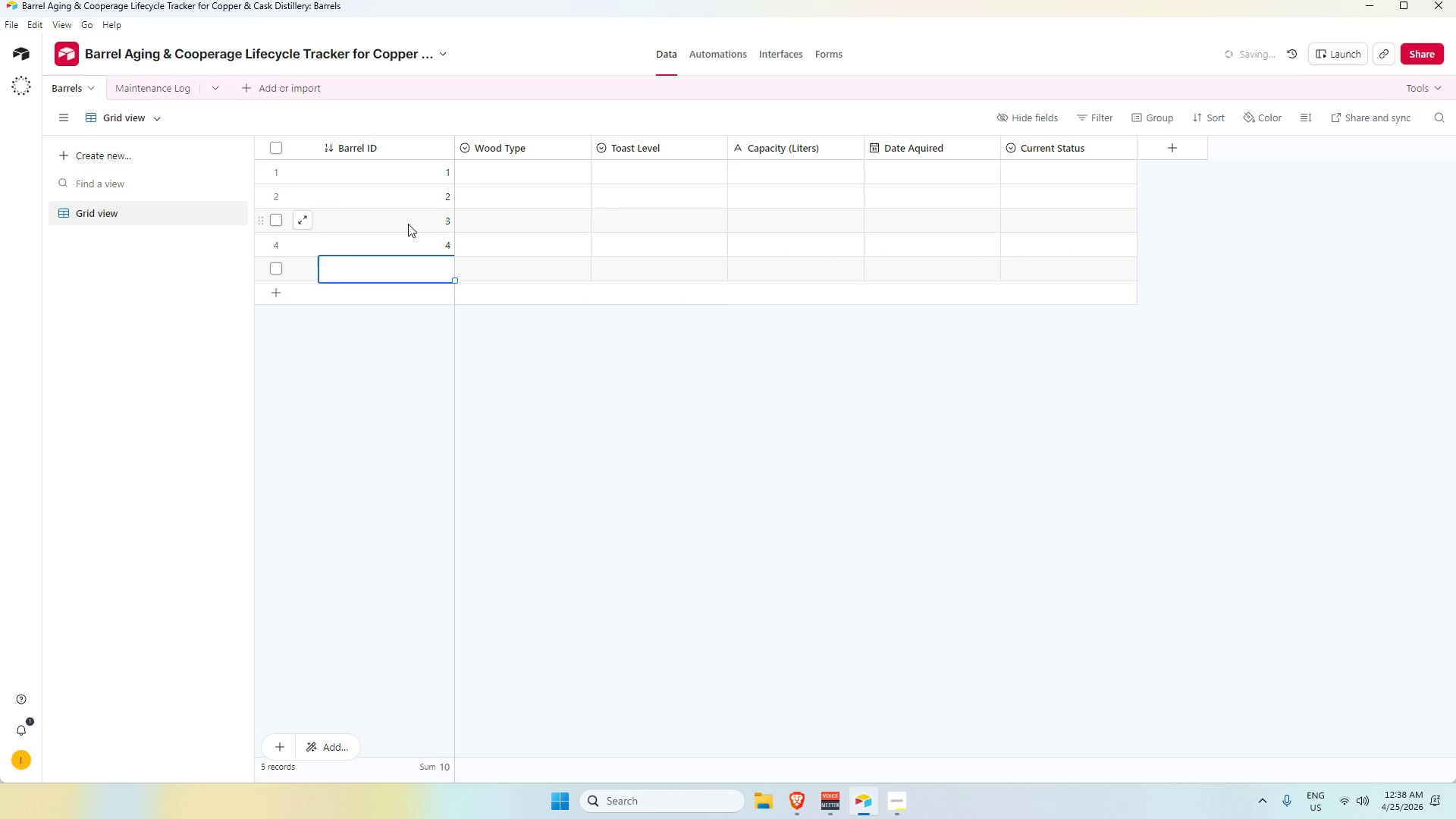 
key(Enter)
 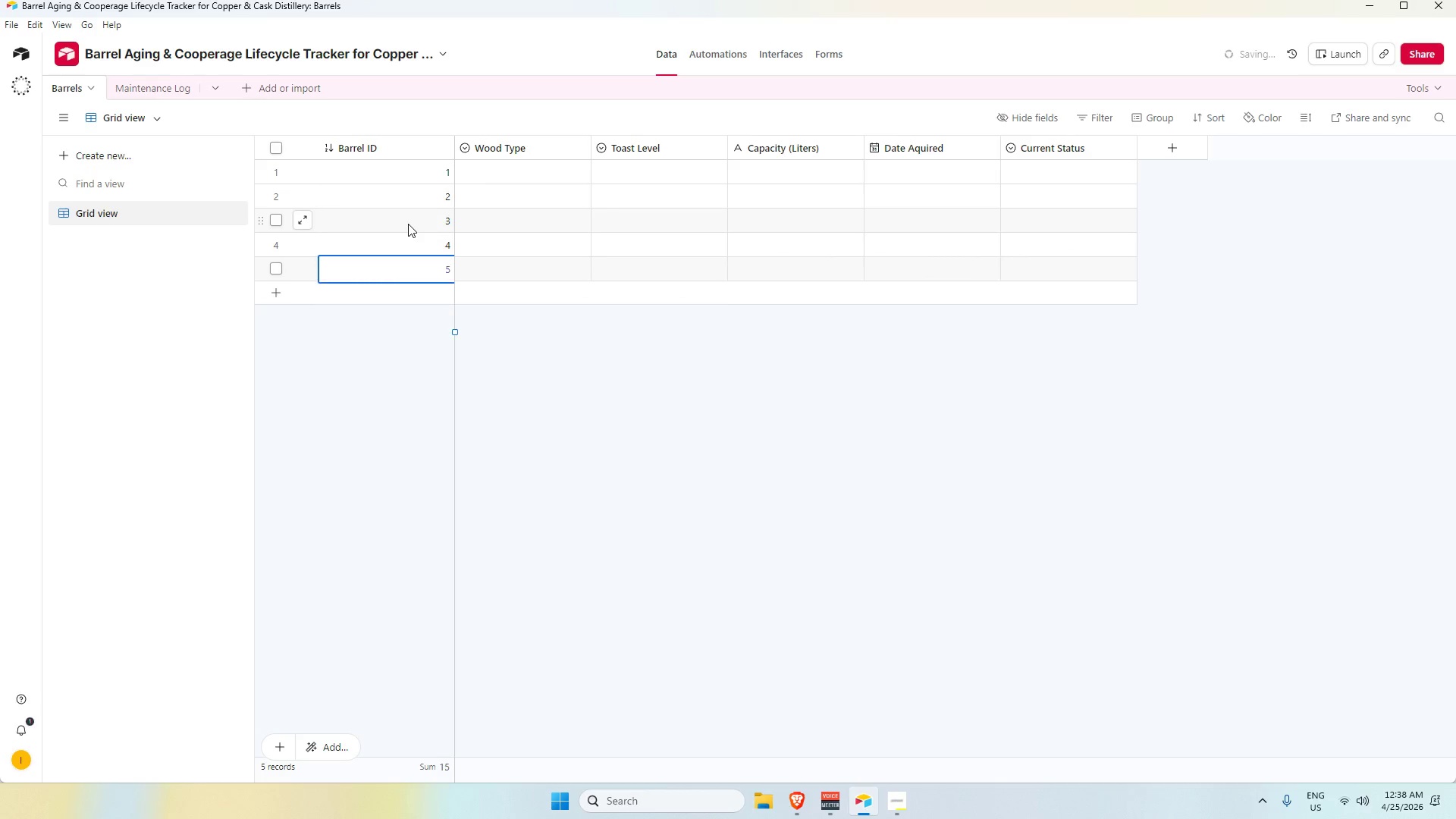 
key(Shift+ShiftRight)
 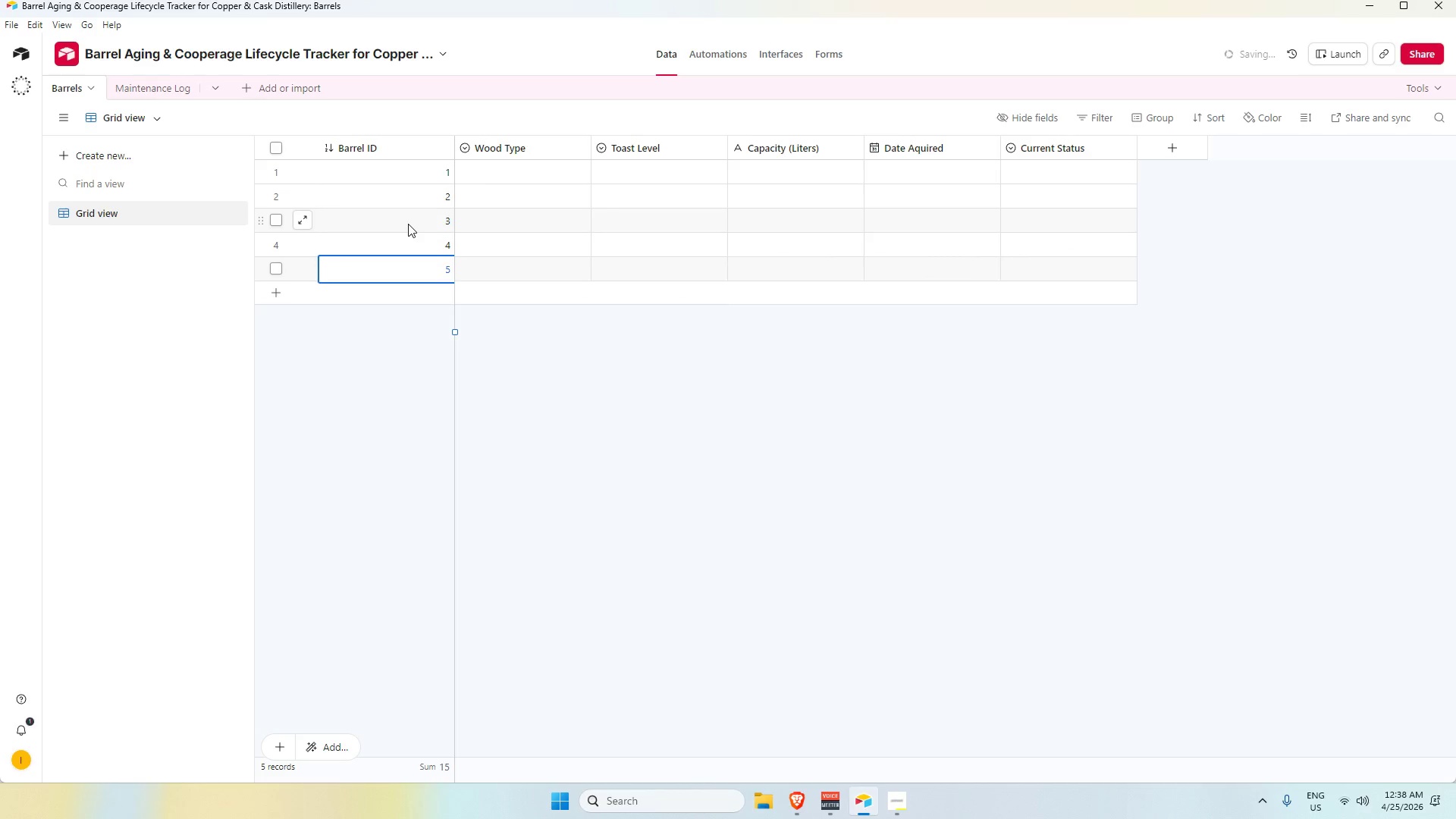 
key(Enter)
 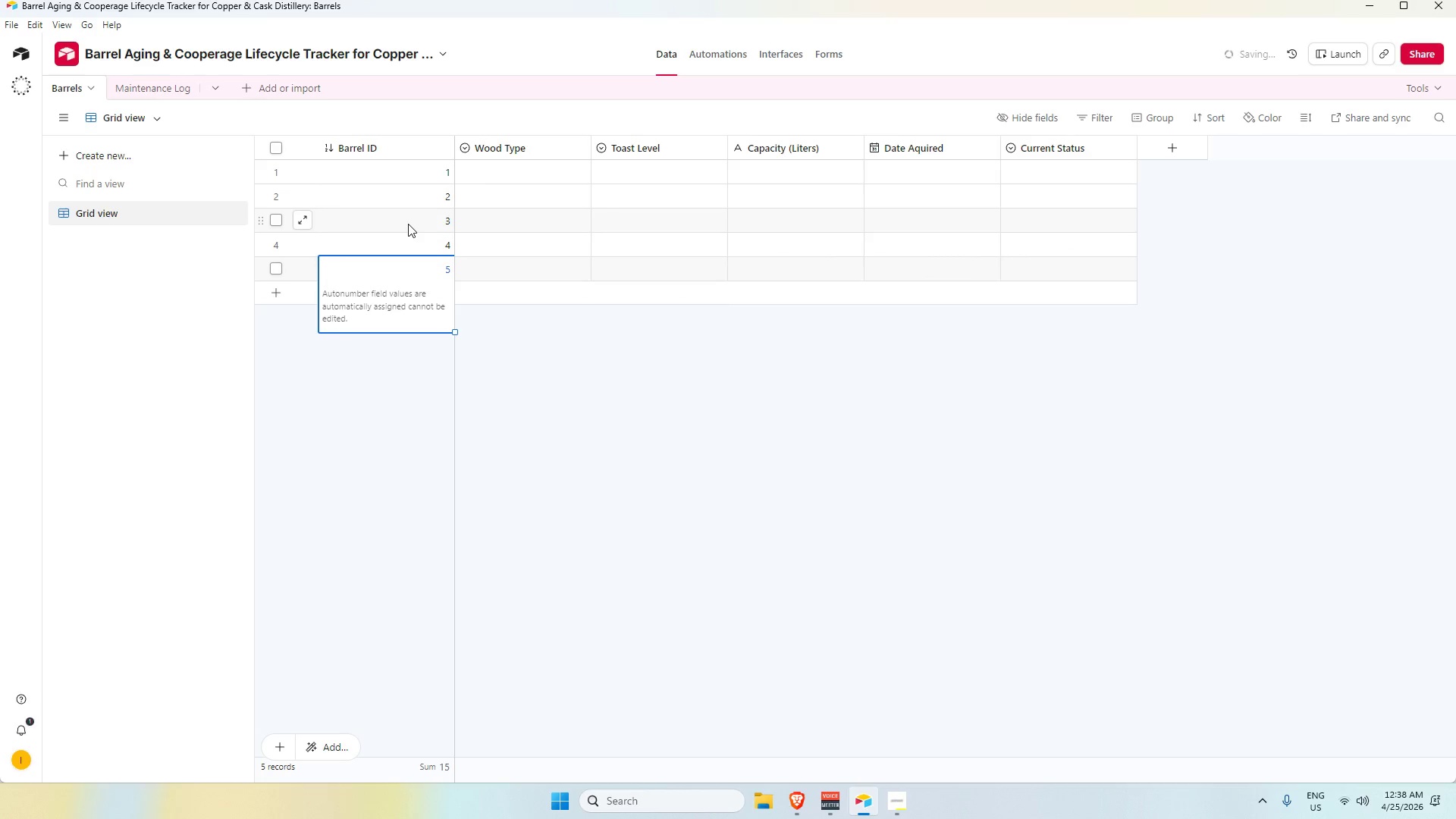 
key(Shift+ShiftRight)
 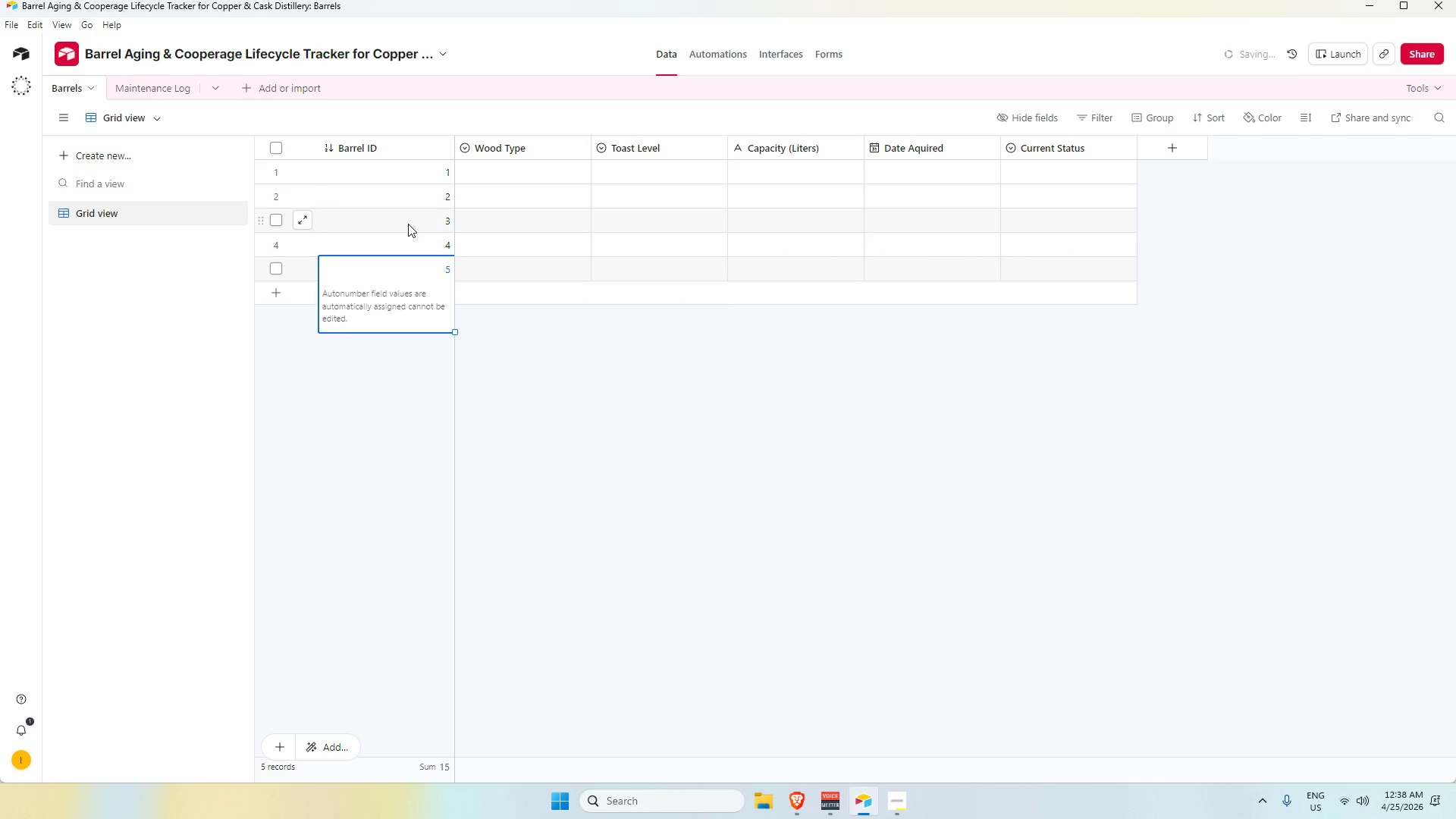 
key(Shift+Enter)
 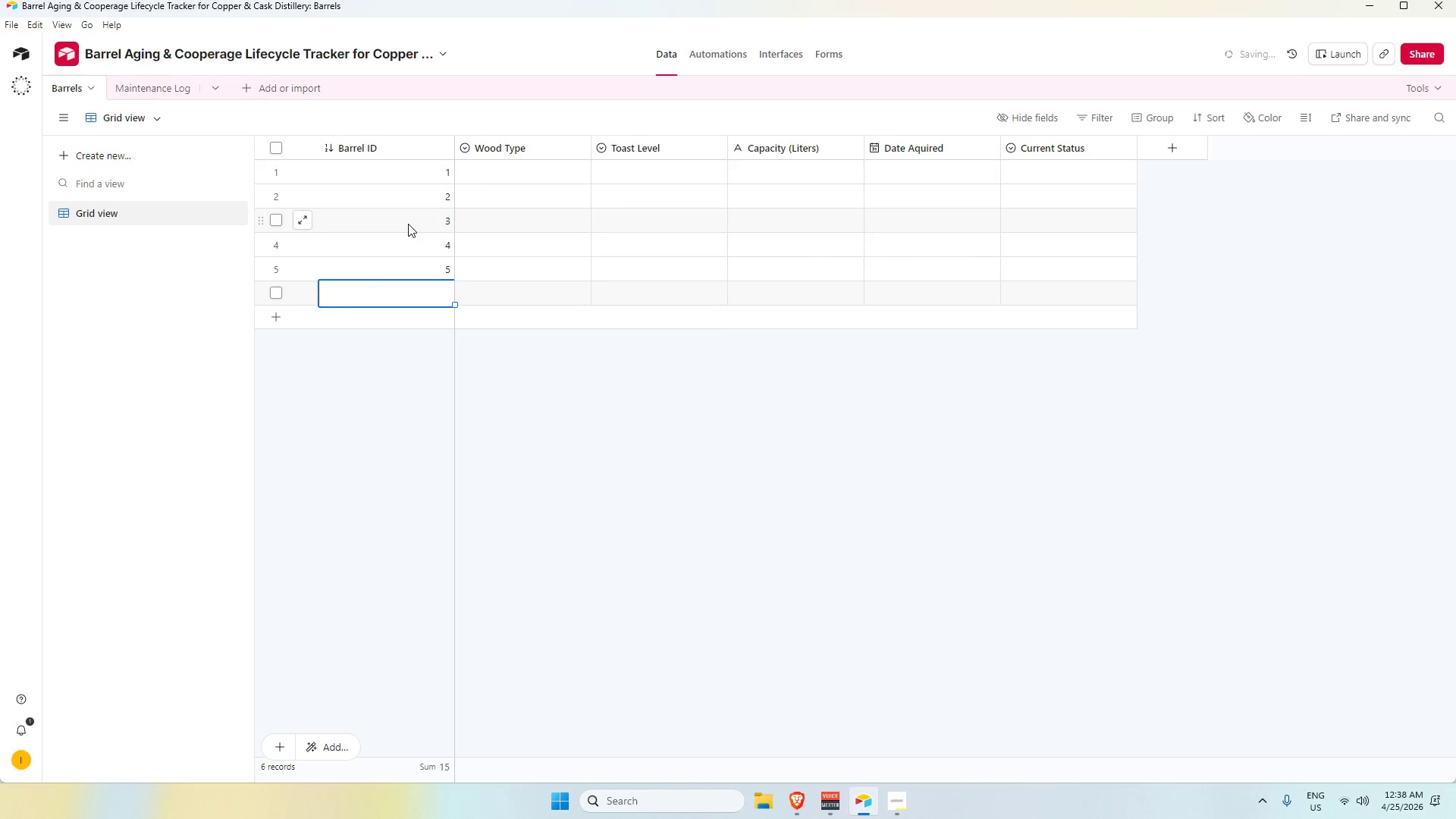 
key(Shift+ShiftRight)
 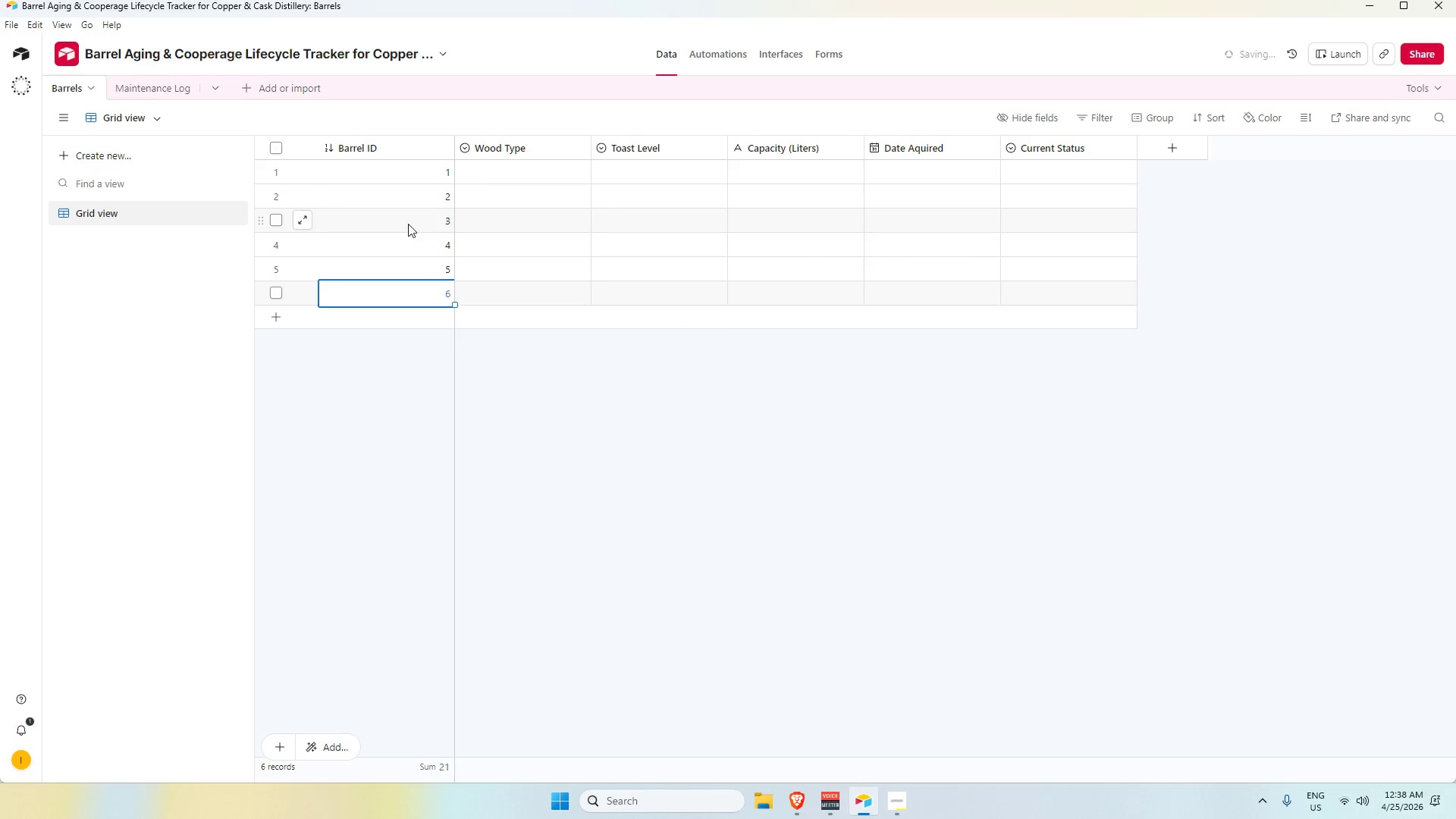 
key(Shift+Enter)
 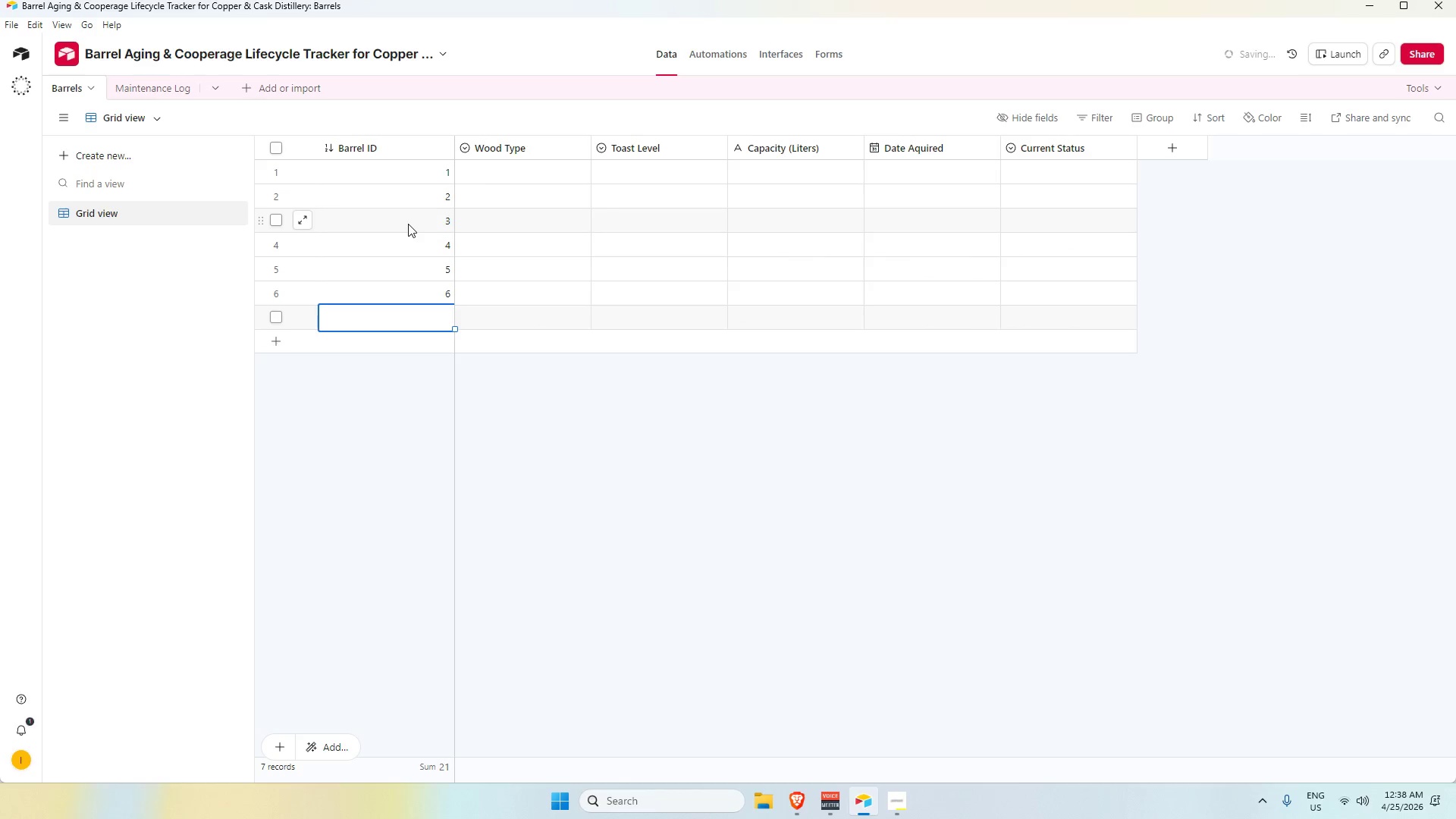 
key(Shift+ShiftRight)
 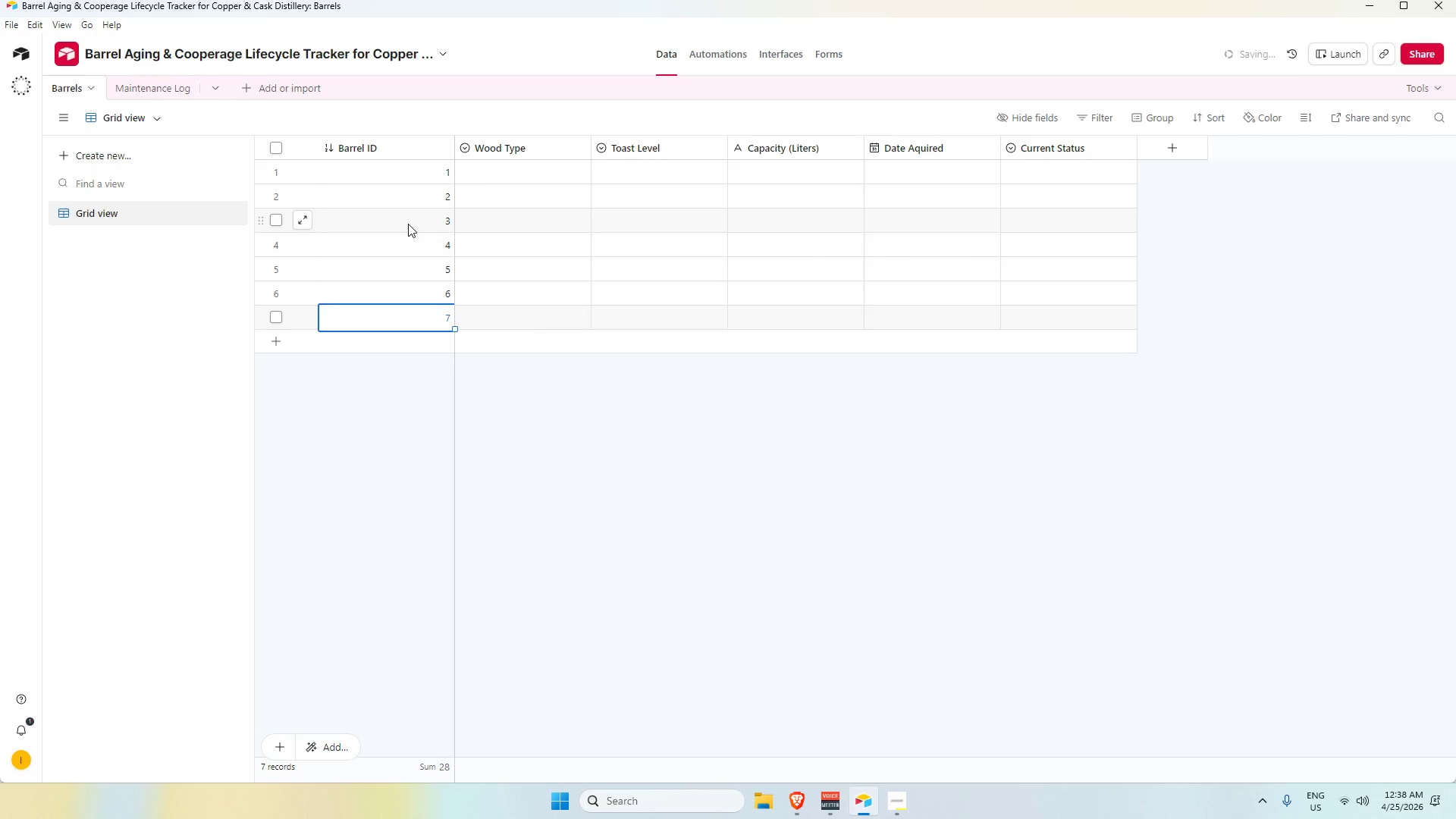 
key(Shift+Enter)
 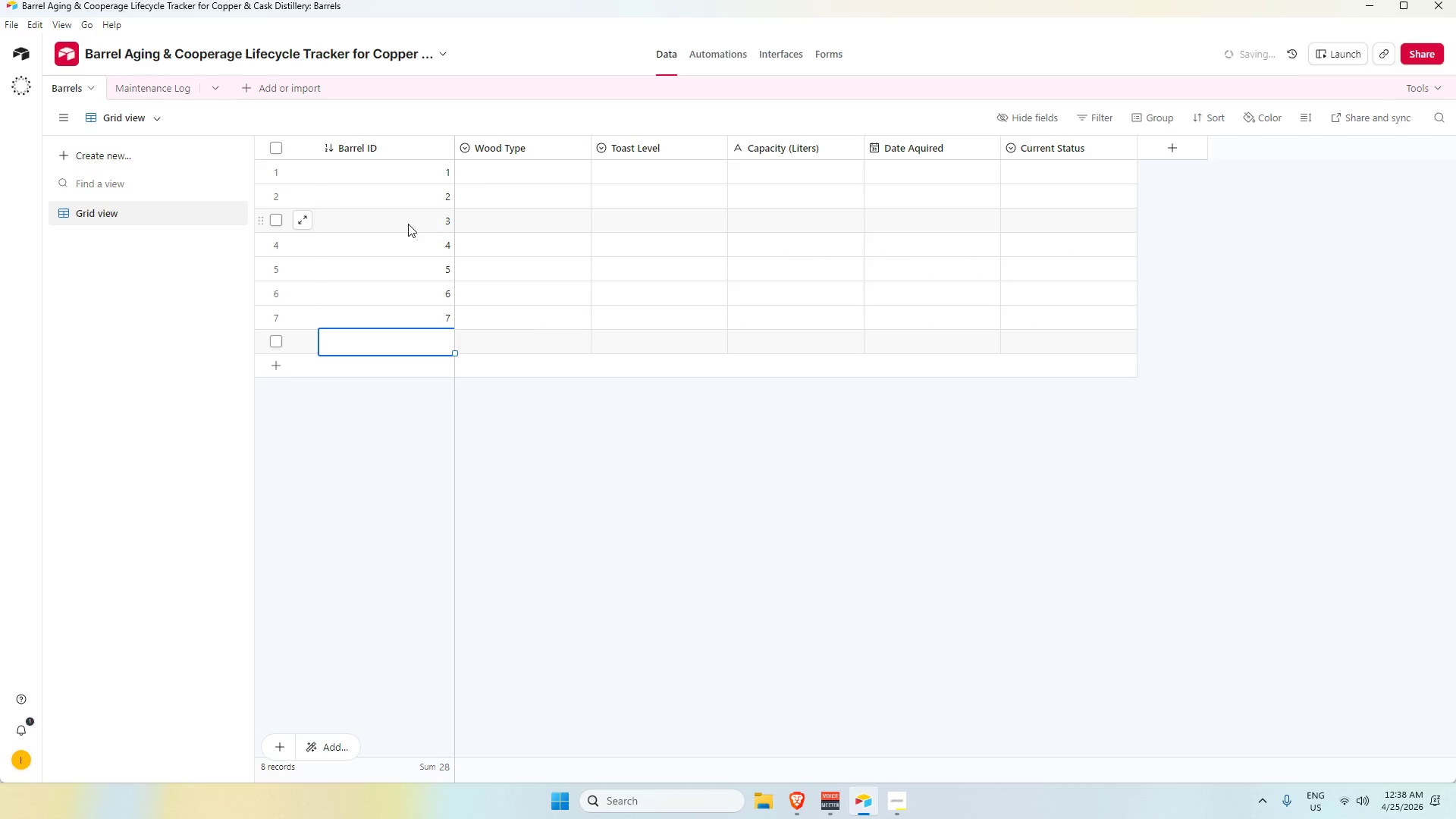 
key(Shift+ShiftRight)
 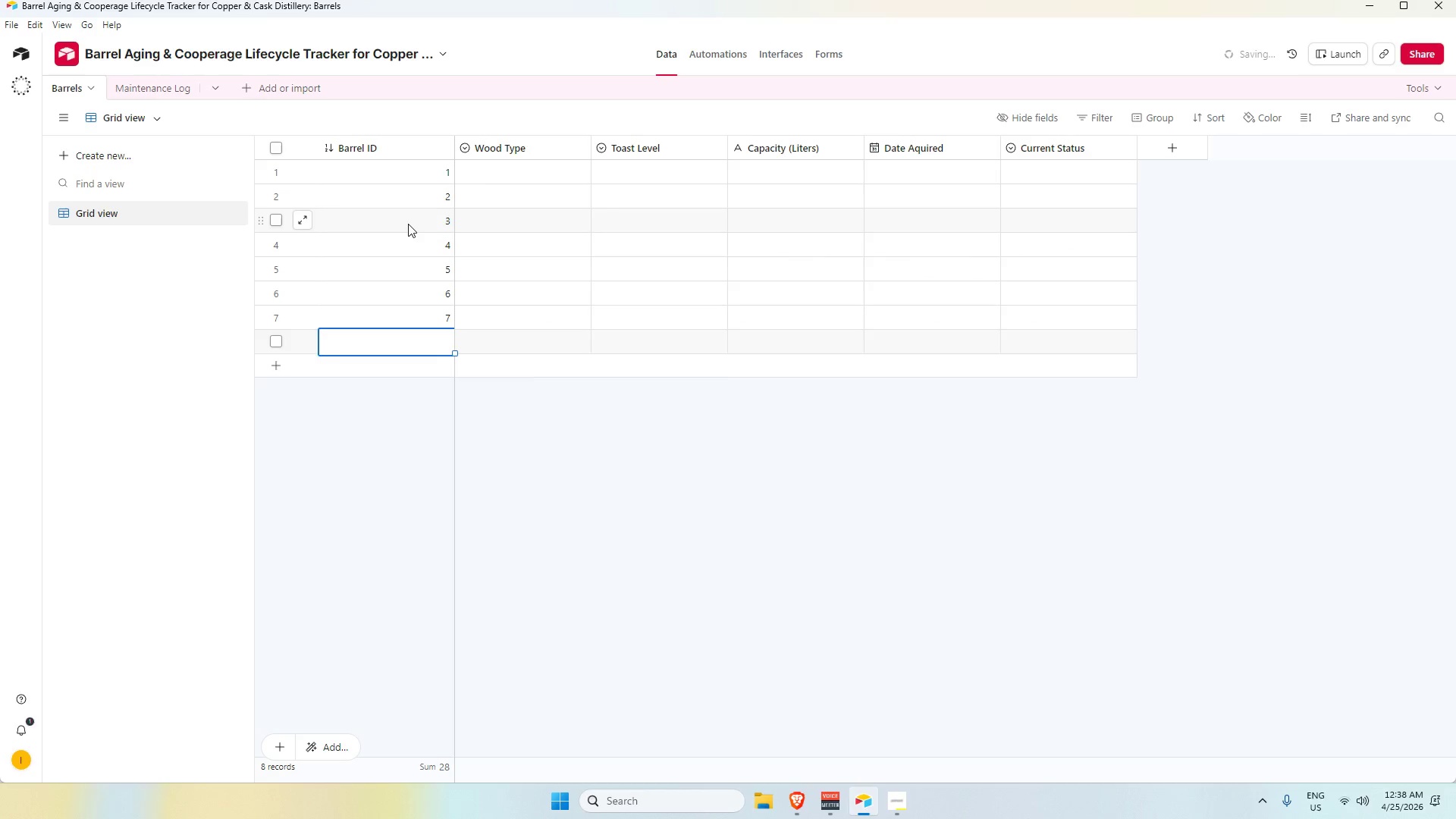 
key(Shift+Enter)
 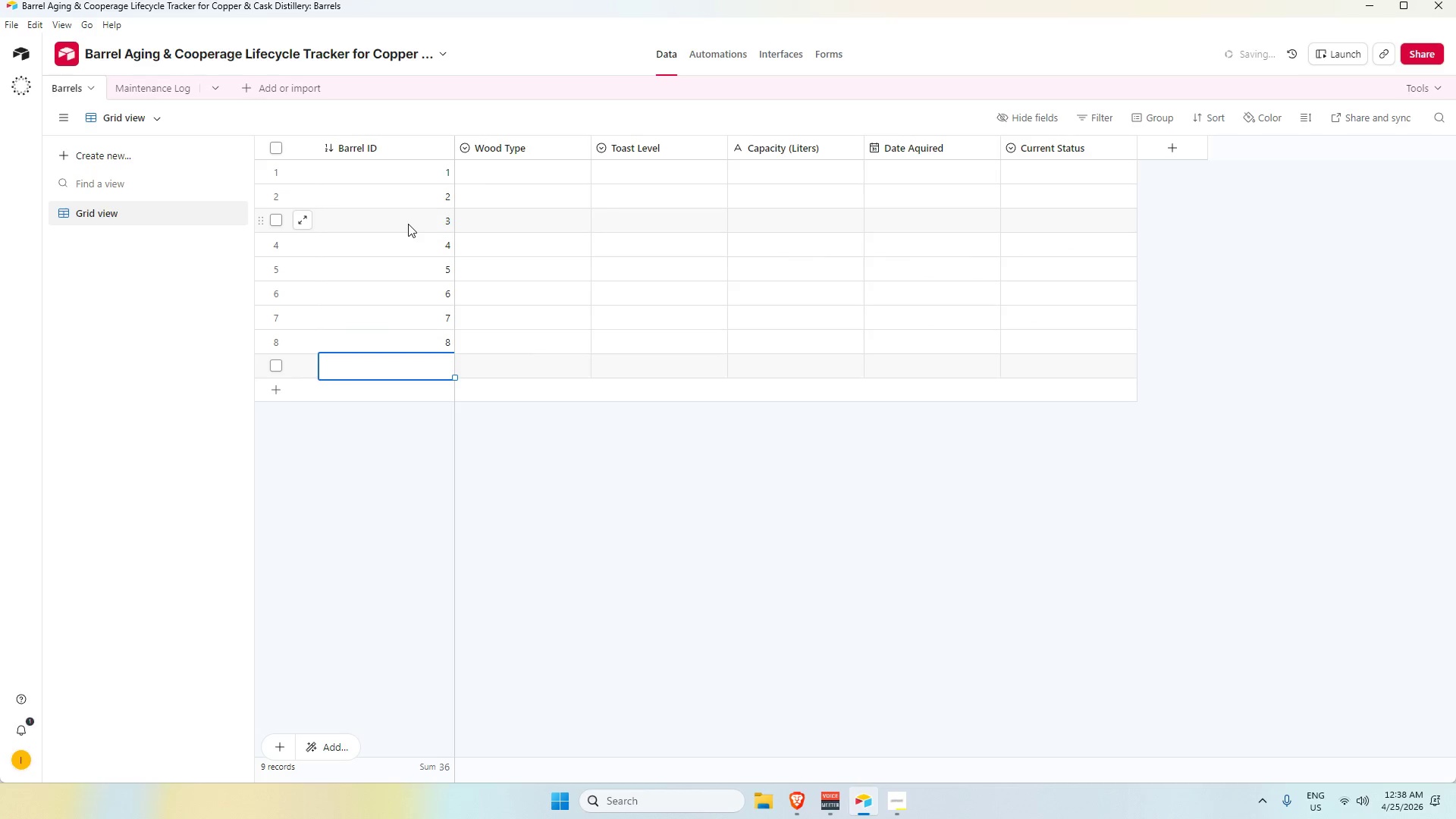 
key(Shift+ShiftRight)
 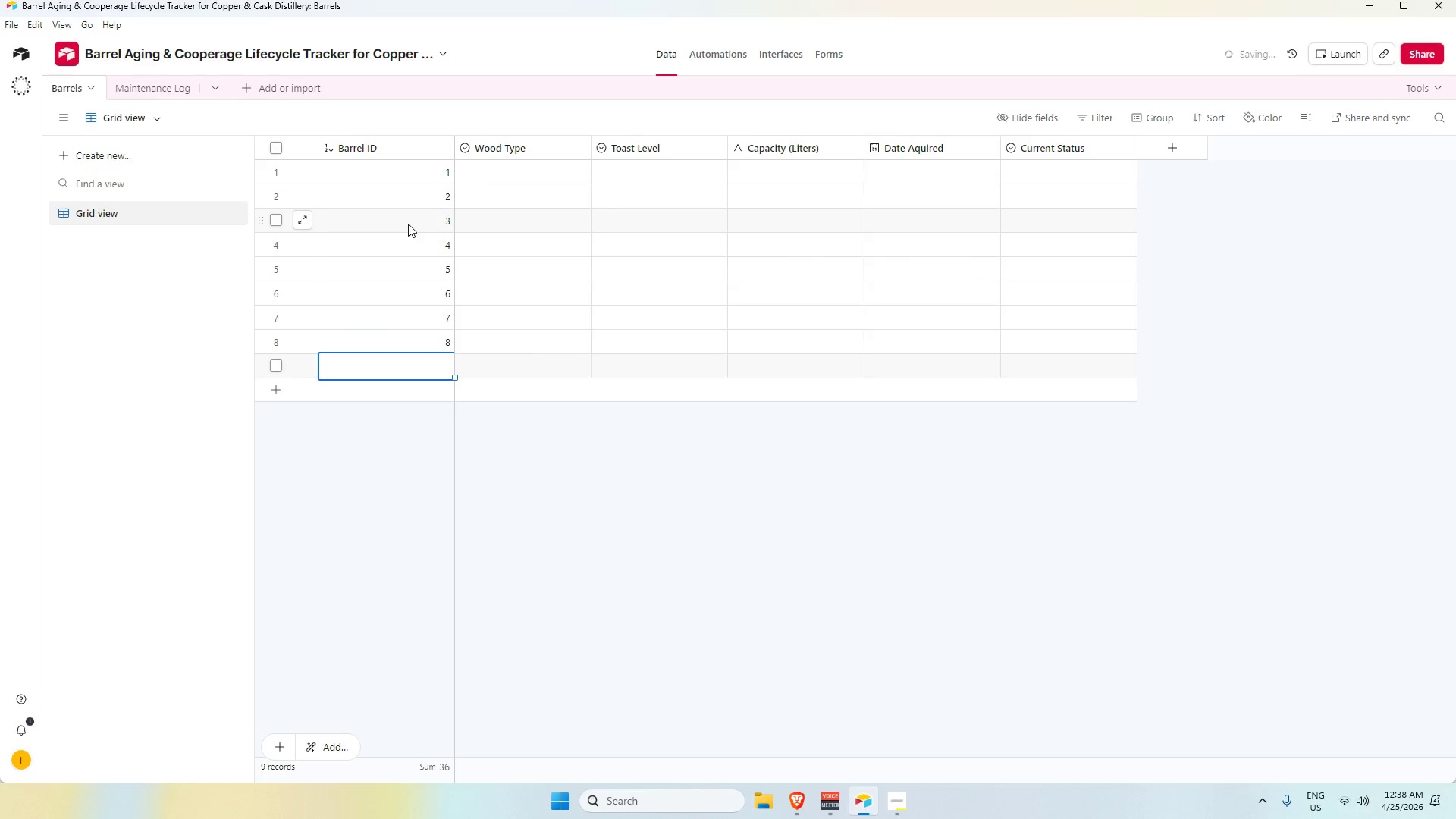 
key(Shift+Enter)
 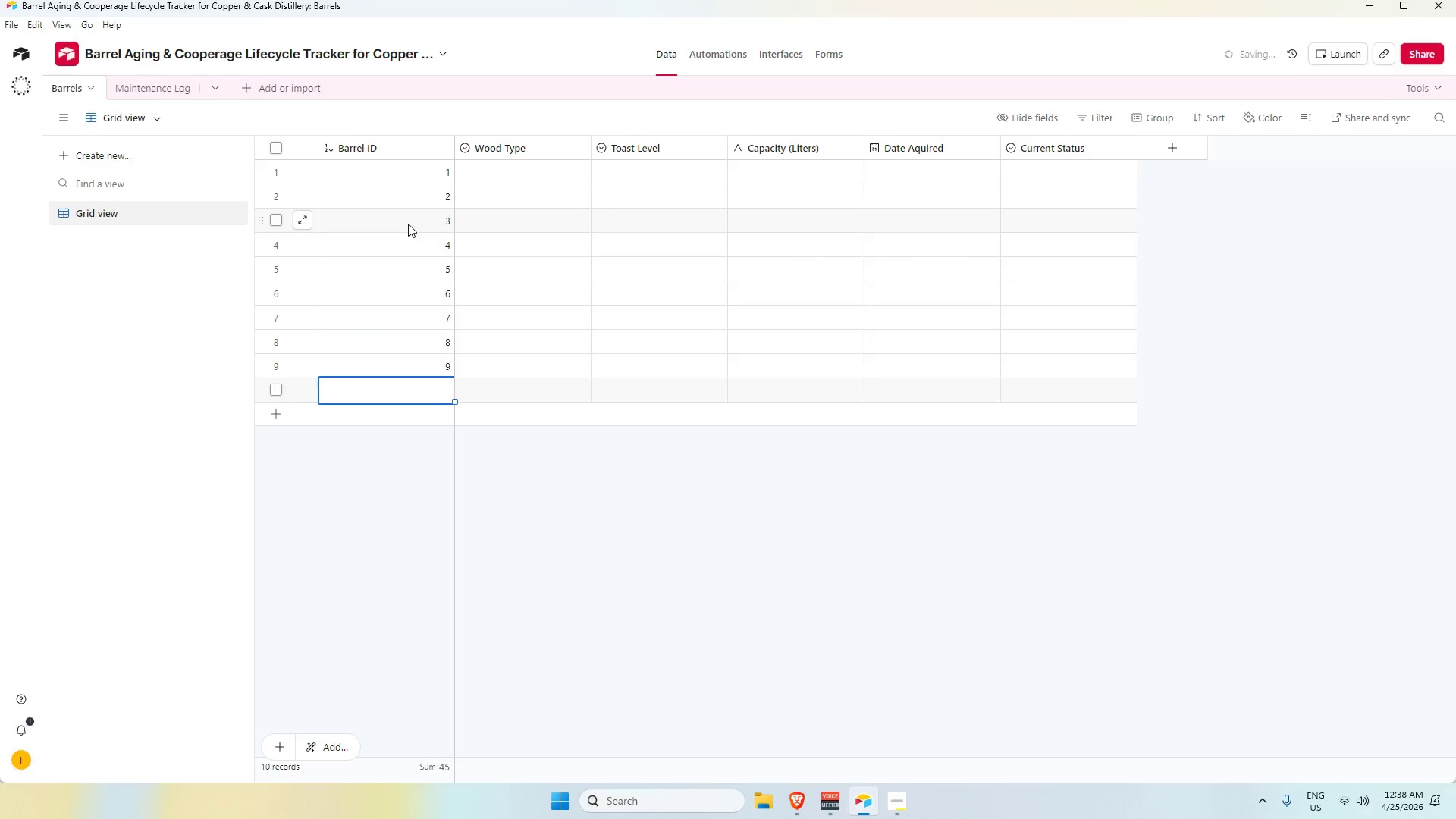 
key(Shift+ShiftRight)
 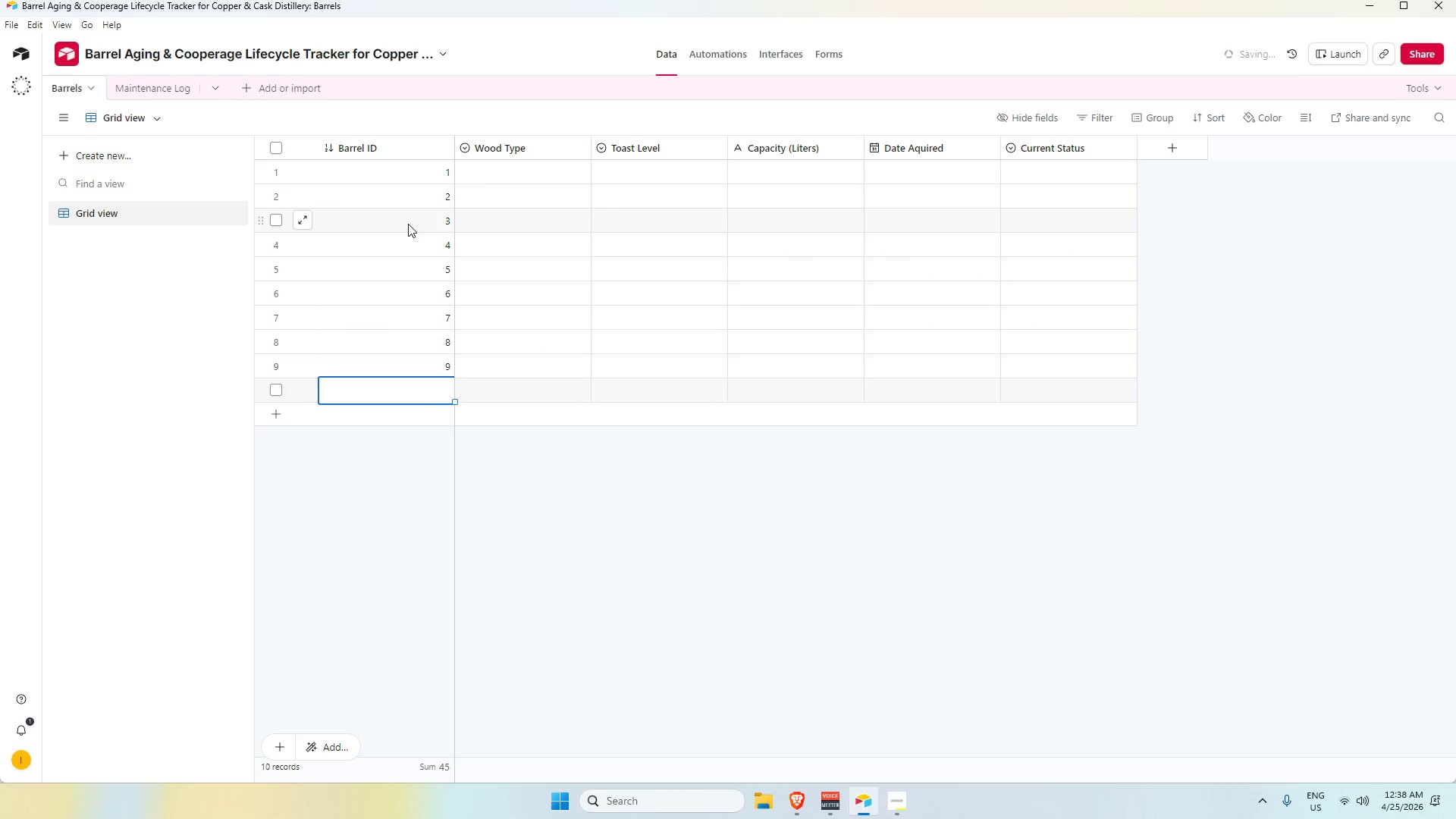 
key(Enter)
 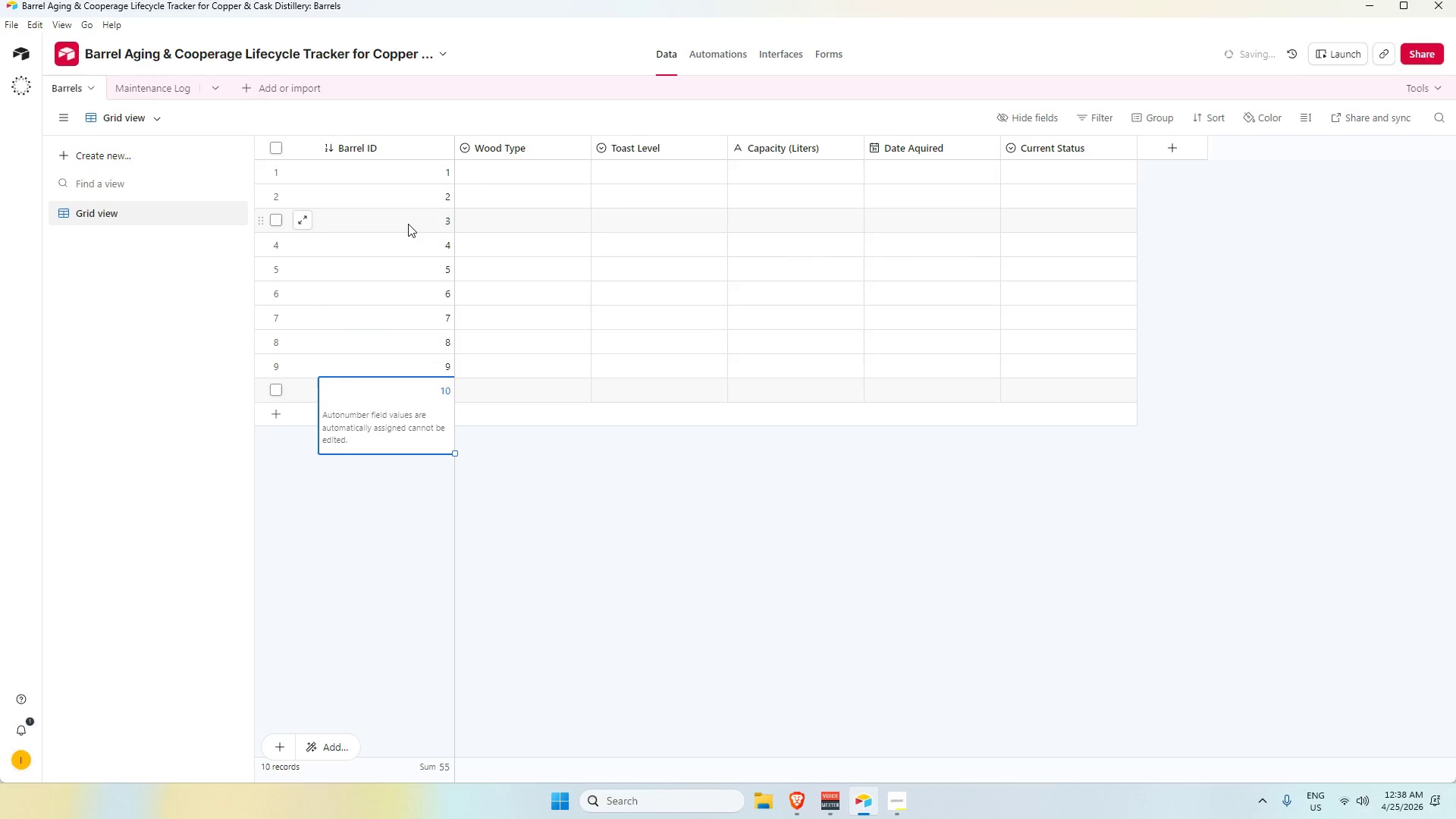 
key(Shift+ShiftRight)
 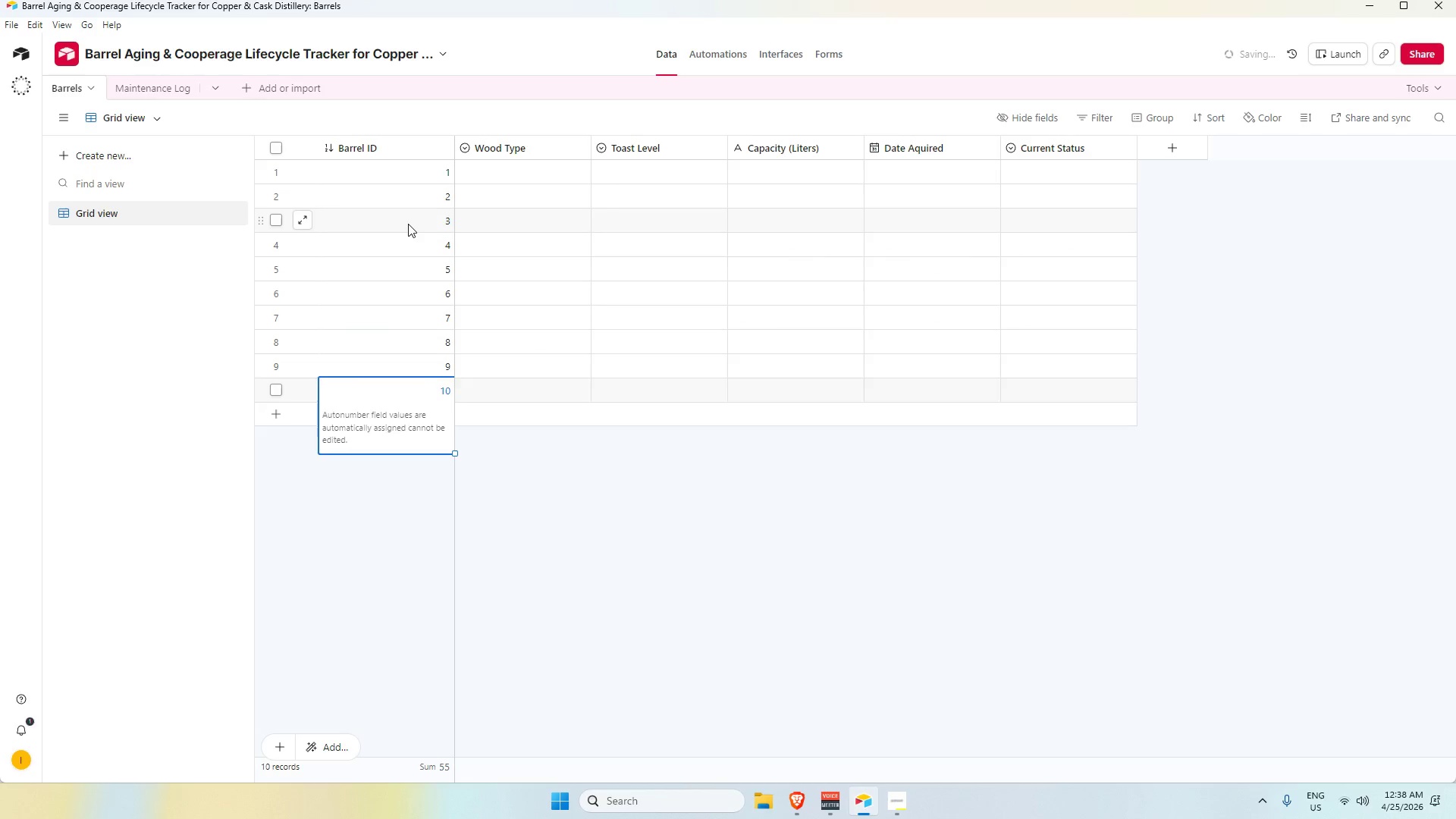 
key(Shift+Enter)
 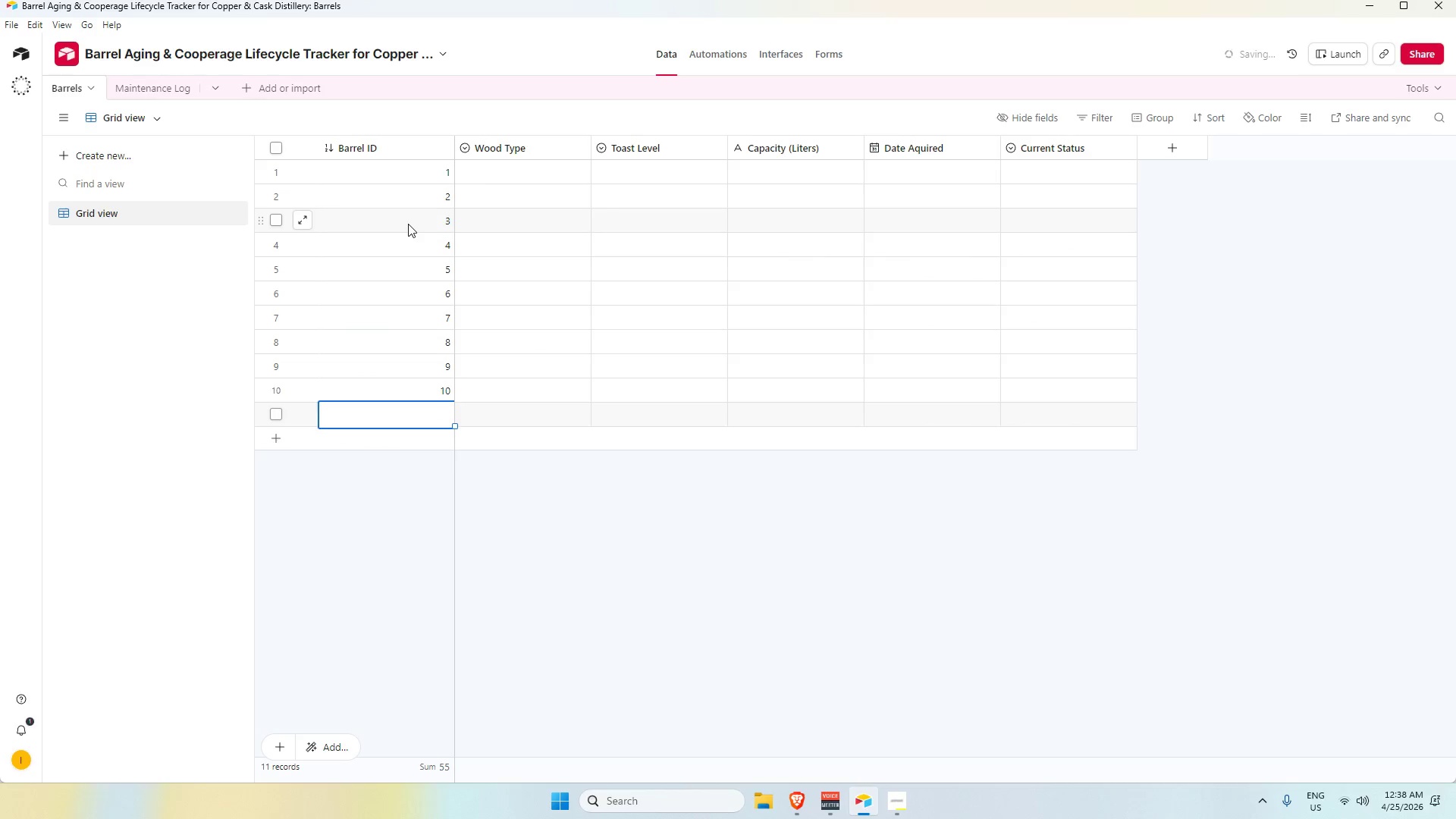 
key(Shift+ShiftRight)
 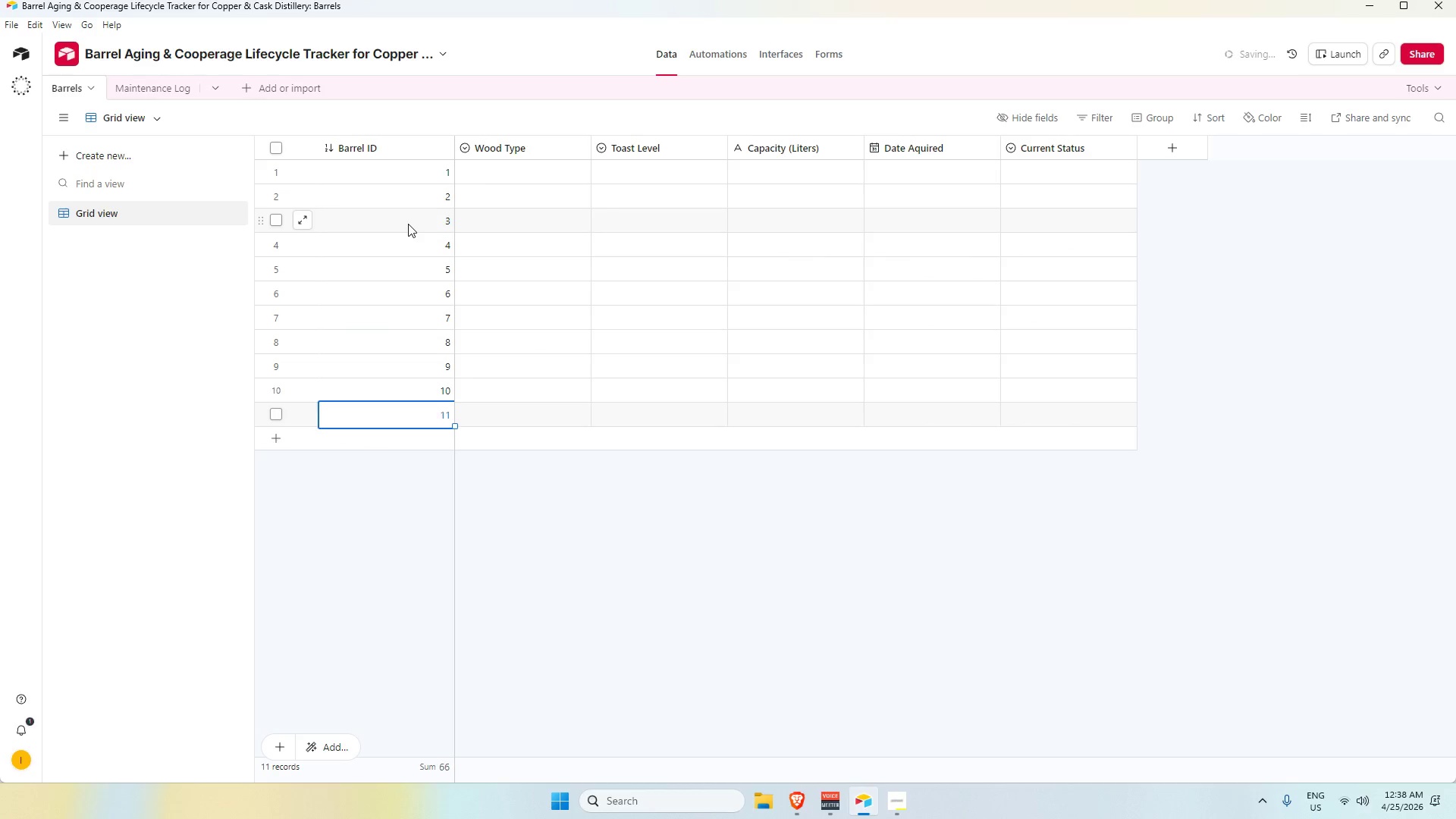 
key(Shift+Enter)
 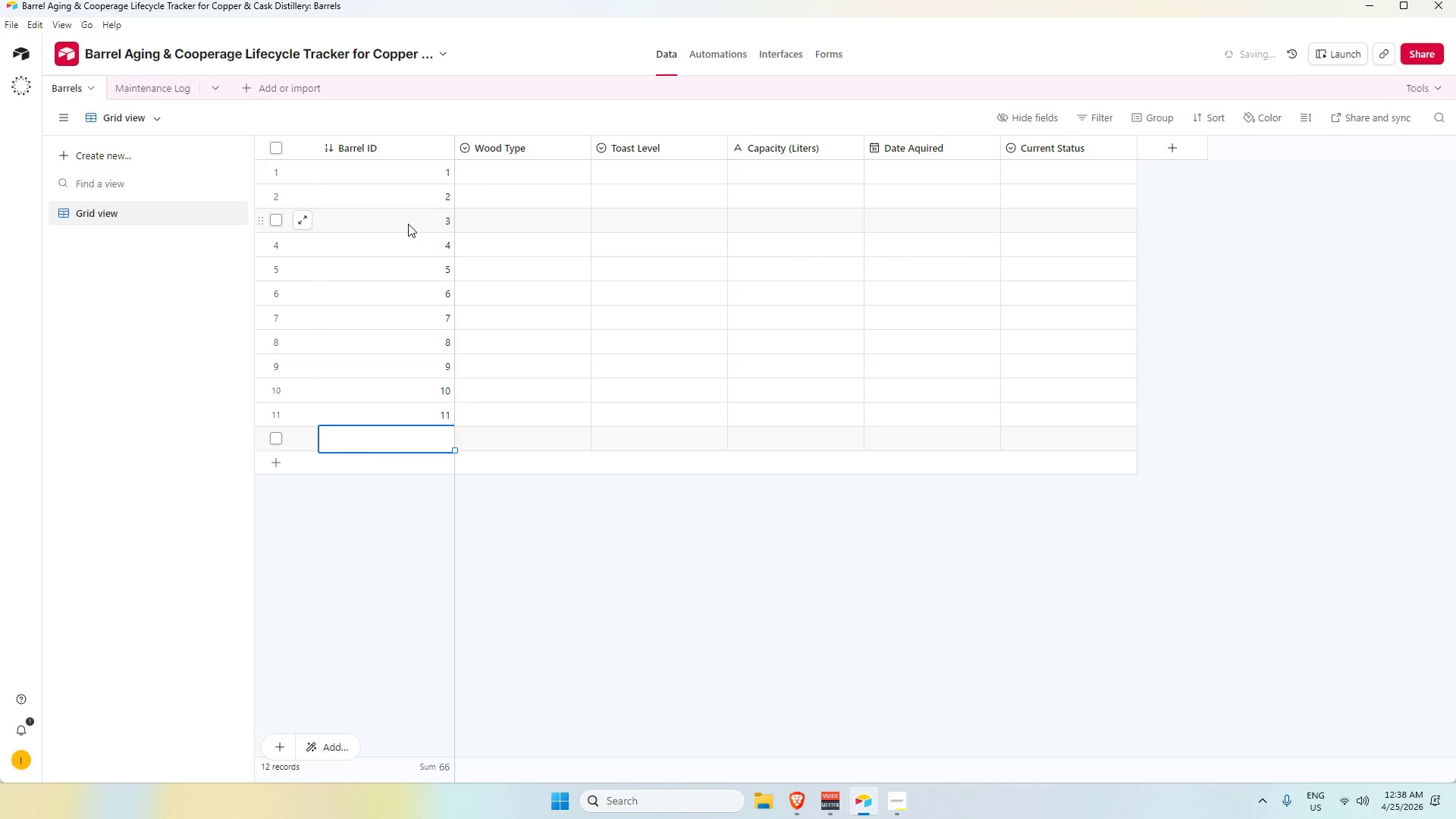 
key(Shift+ShiftRight)
 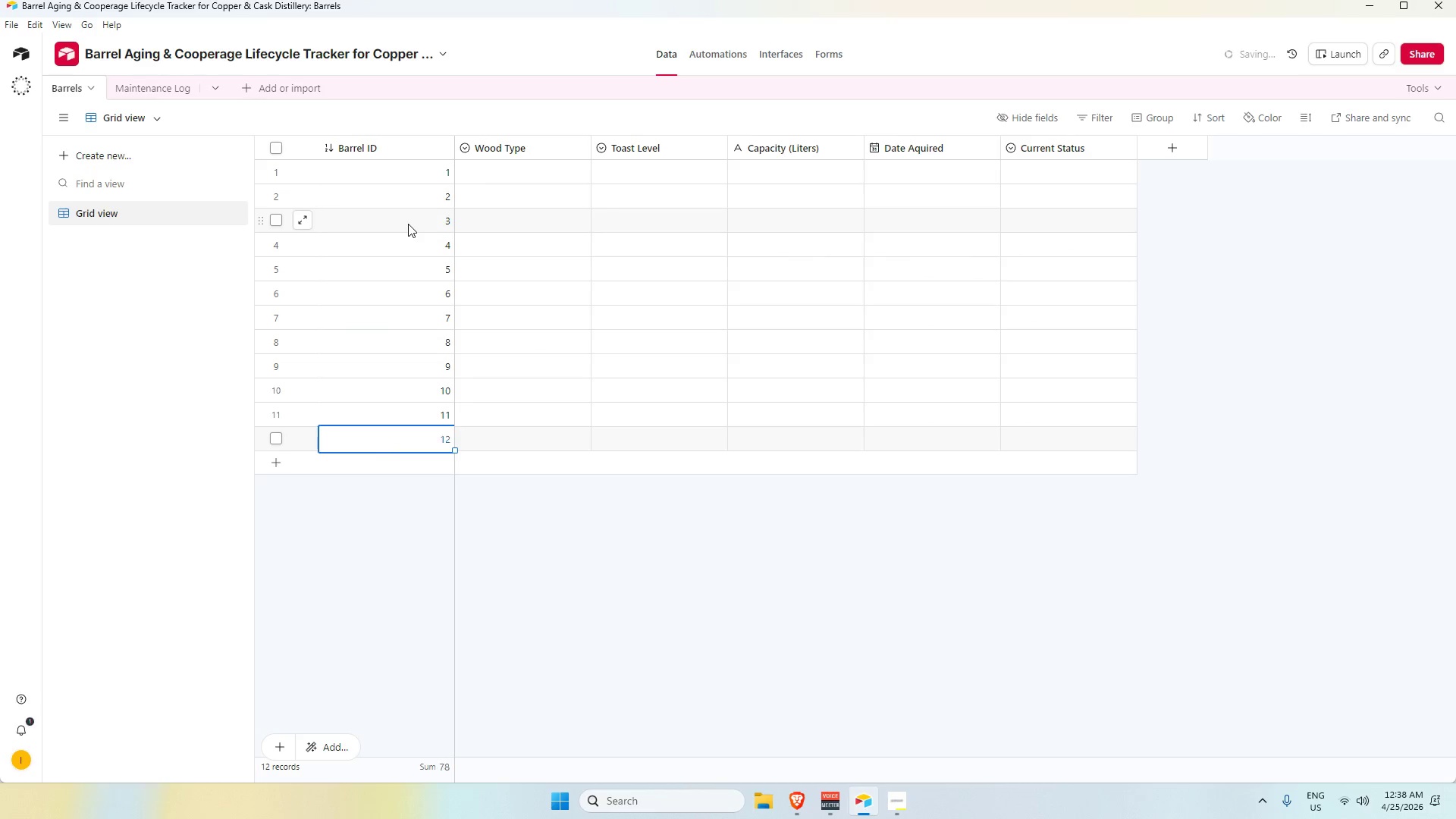 
key(Enter)
 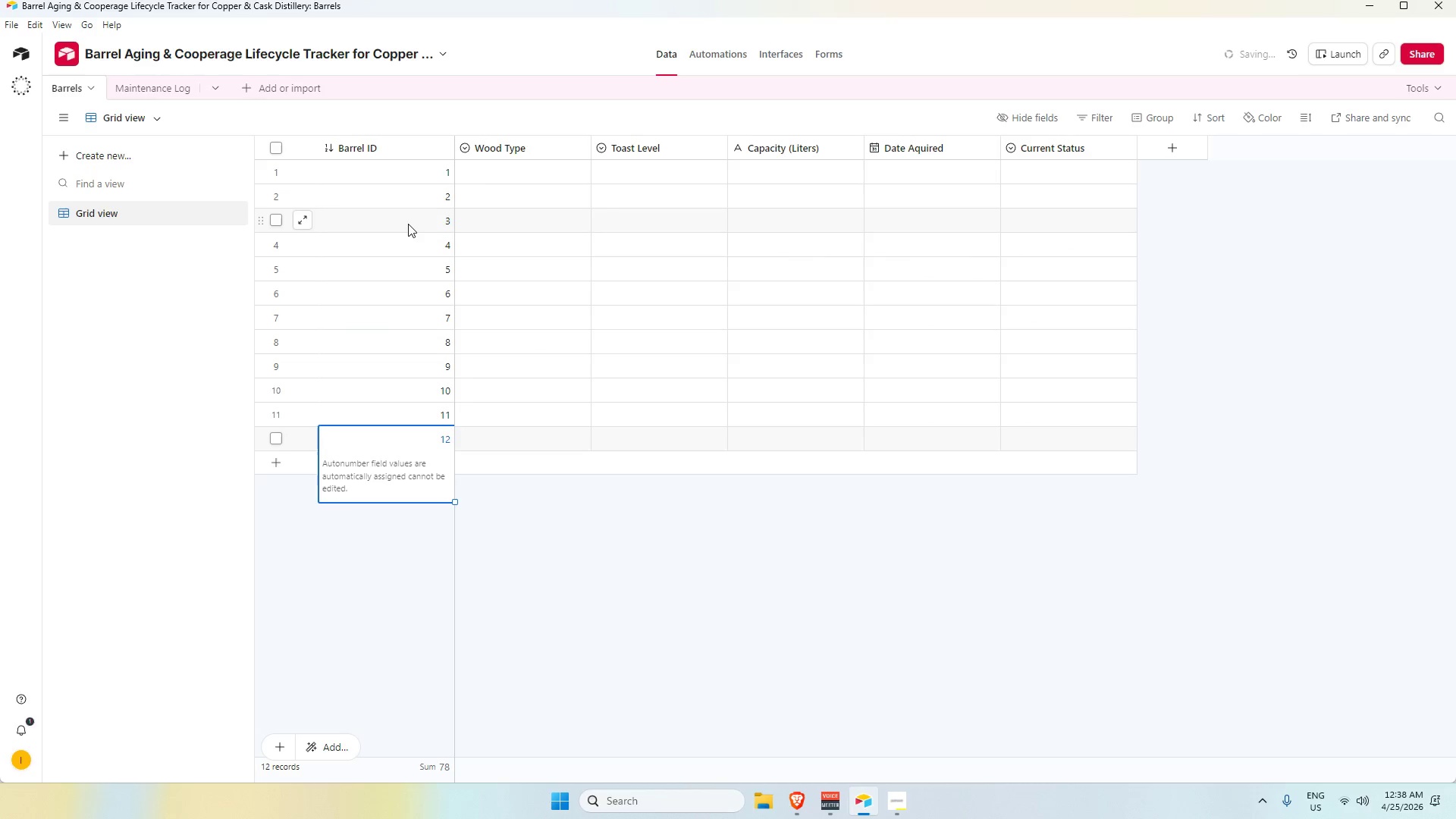 
key(Shift+ShiftRight)
 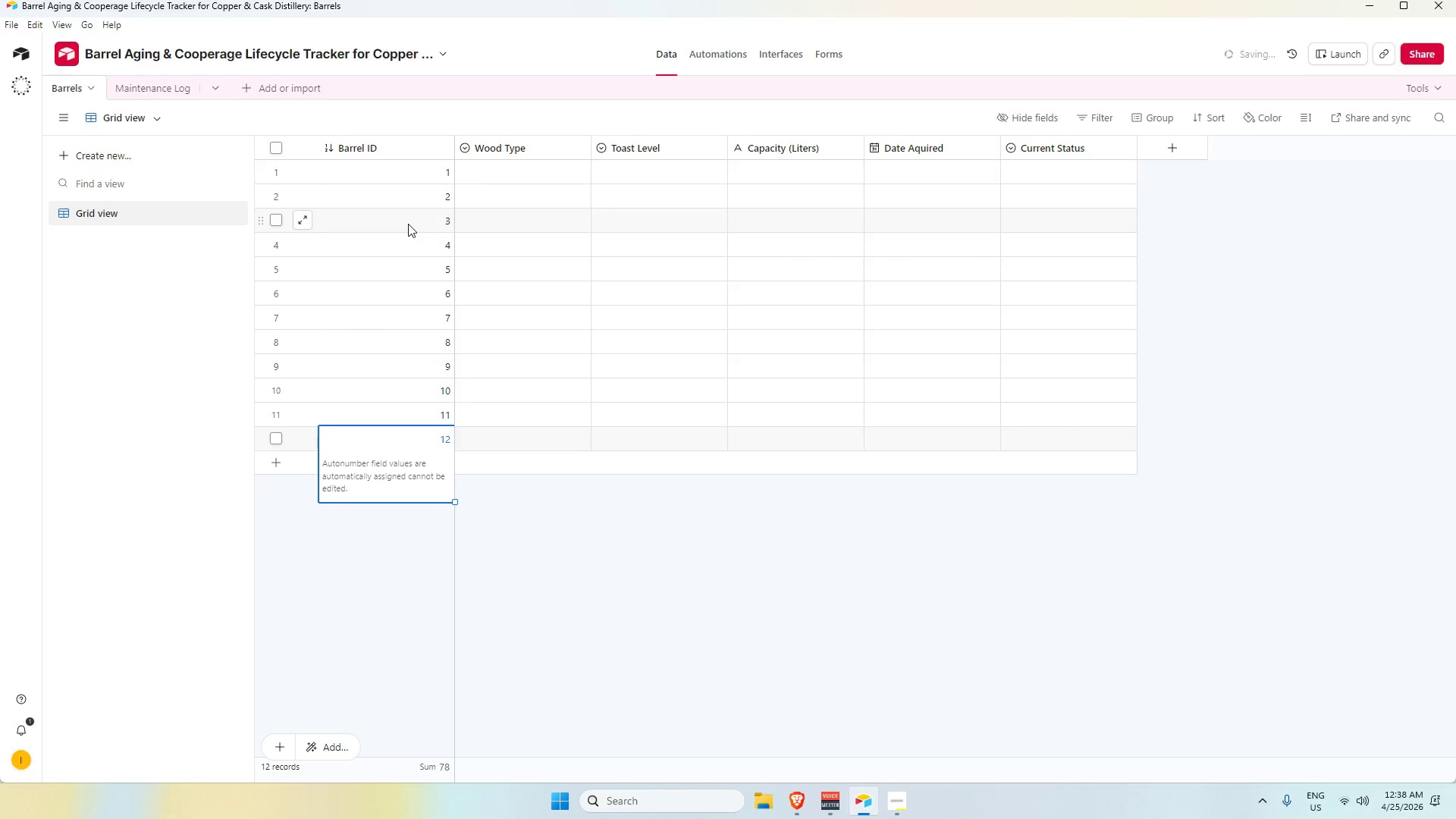 
key(Shift+Enter)
 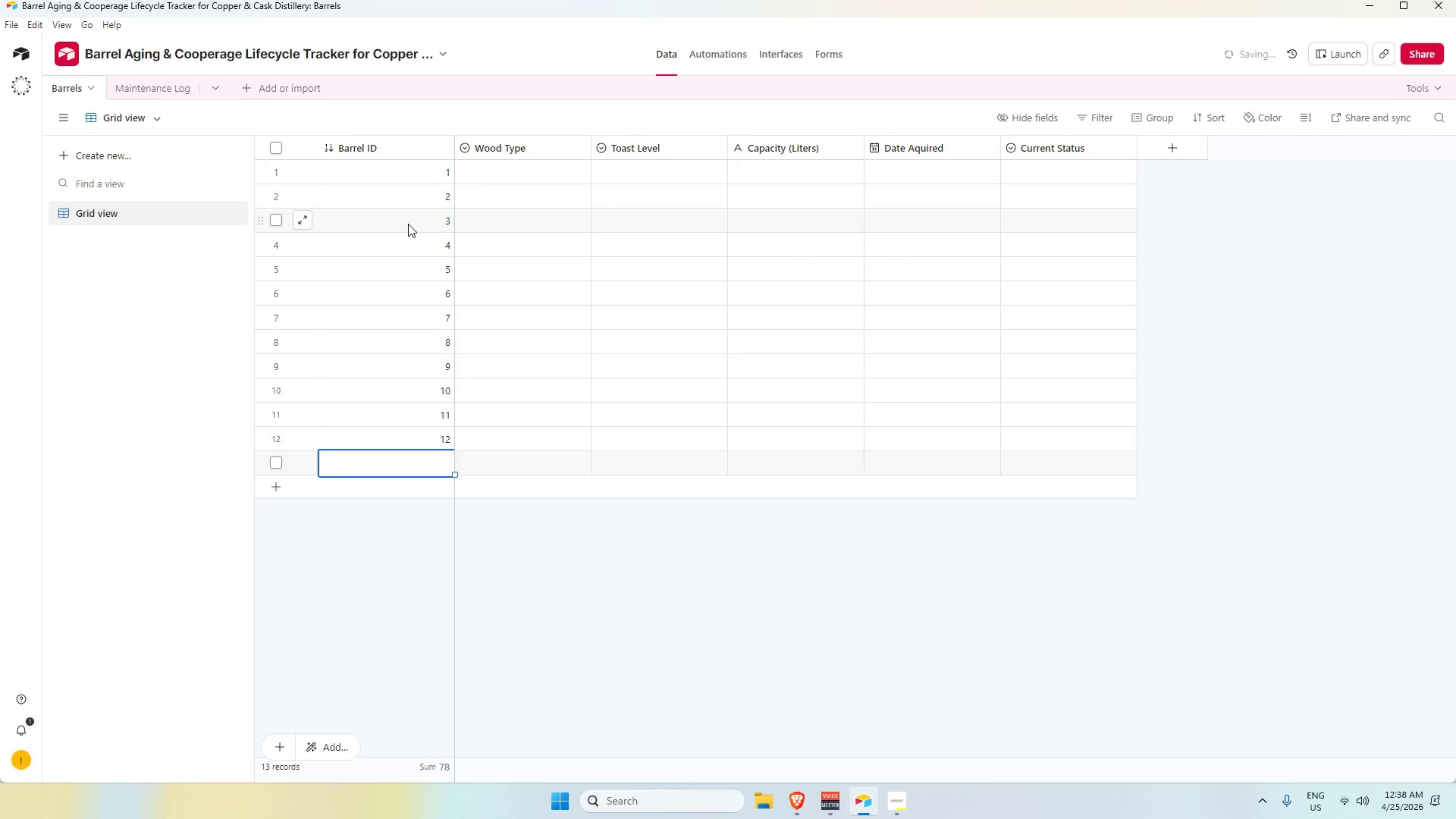 
key(Shift+ShiftRight)
 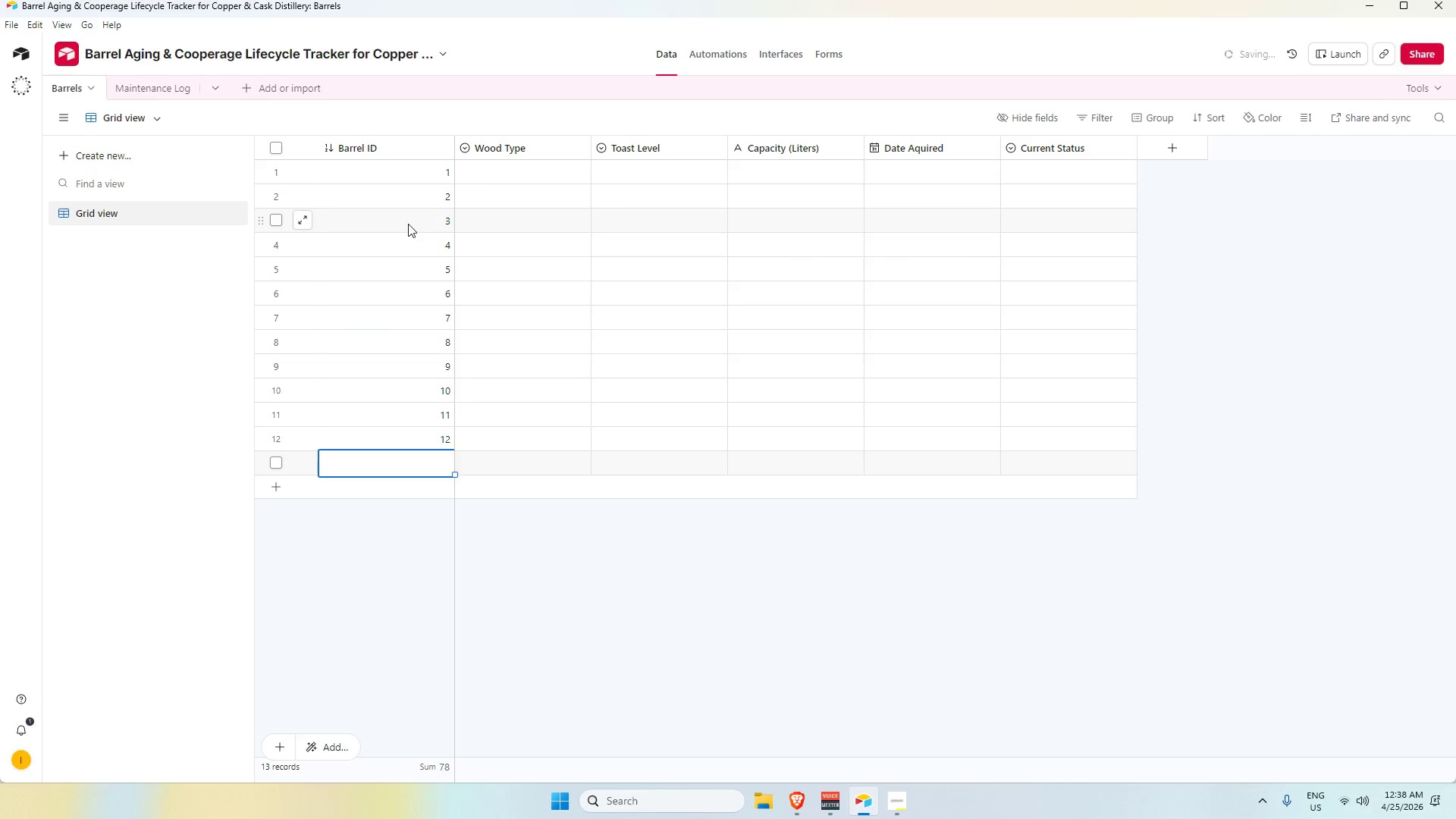 
key(Enter)
 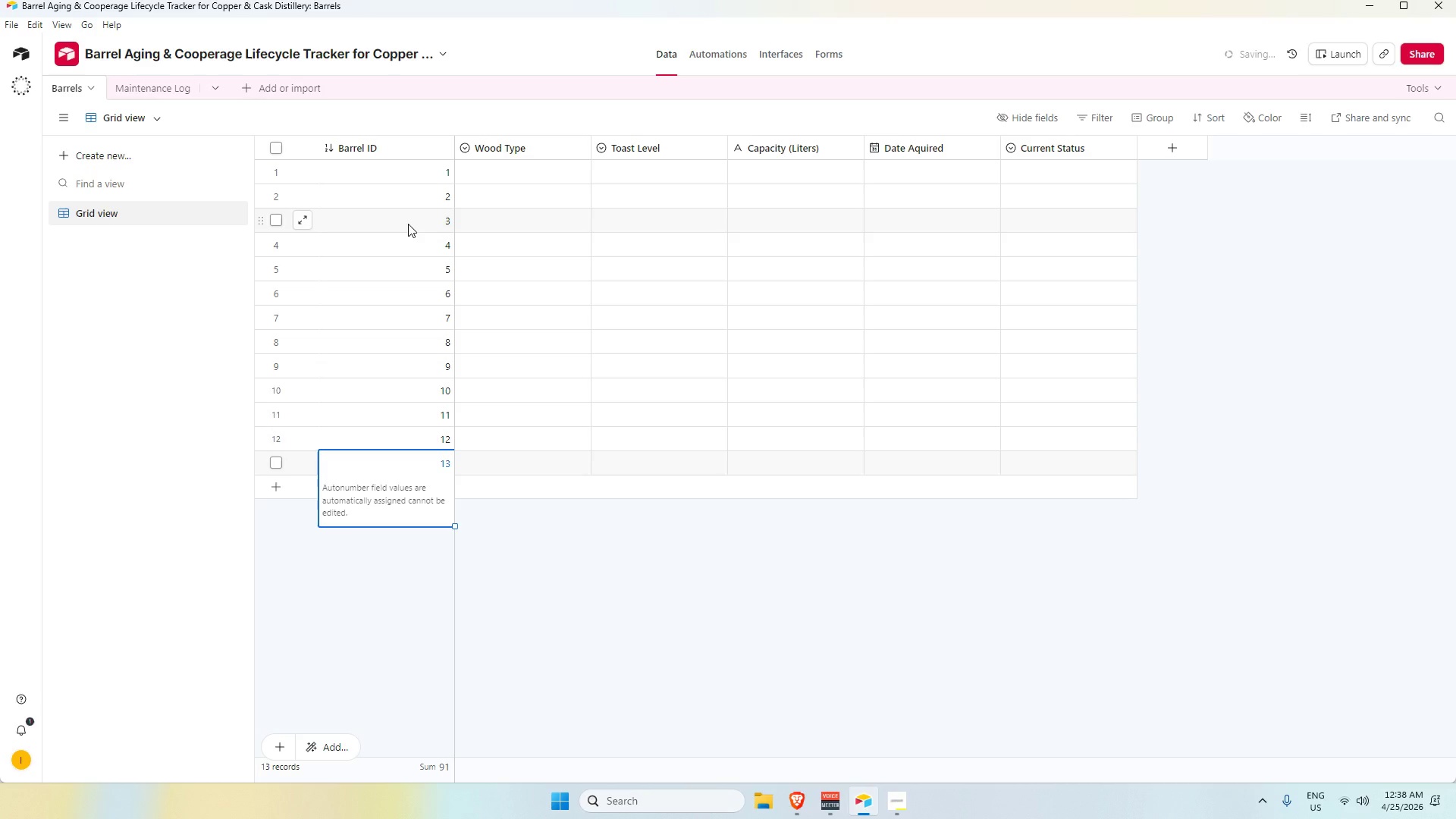 
key(Shift+ShiftRight)
 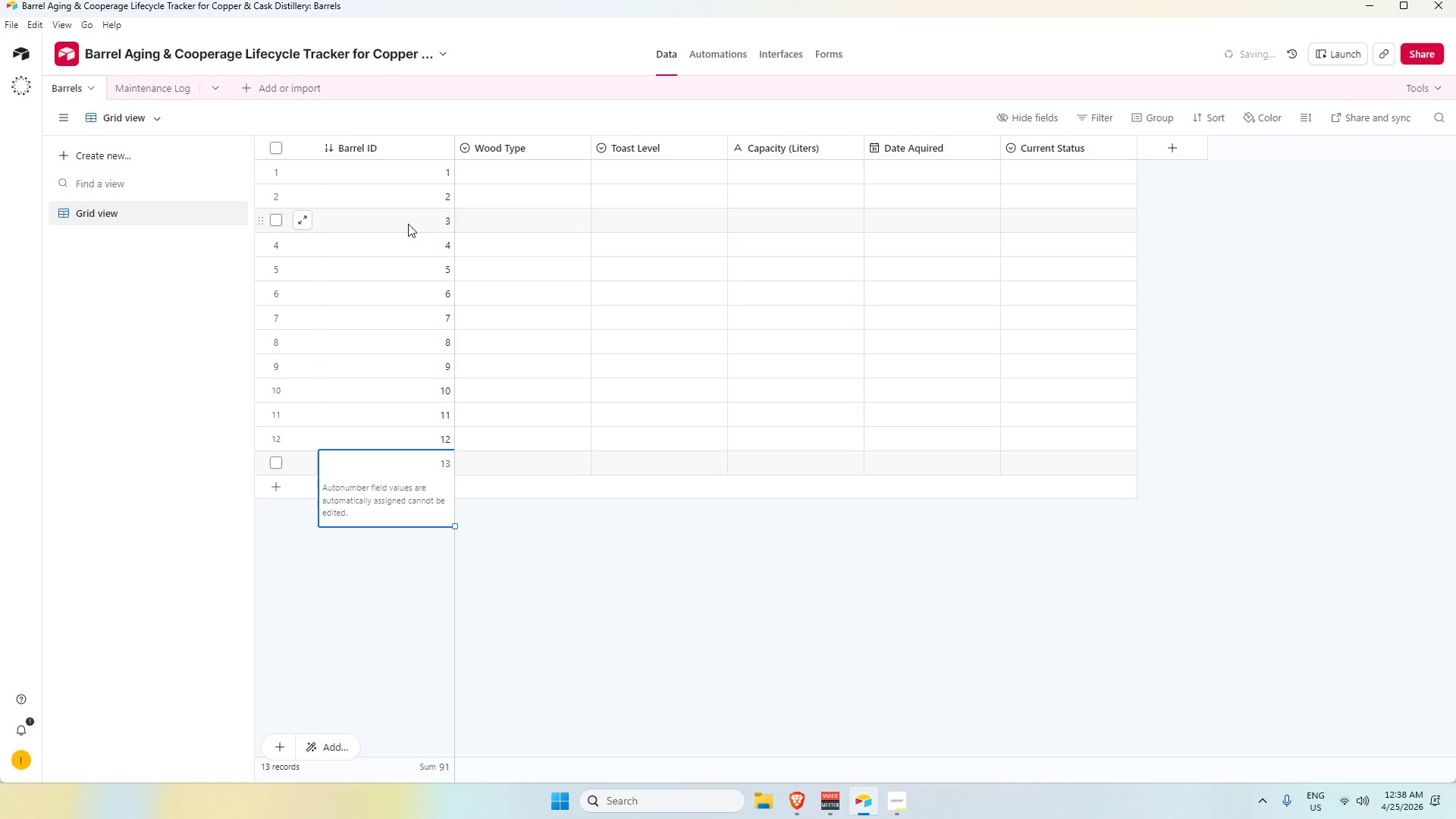 
key(Enter)
 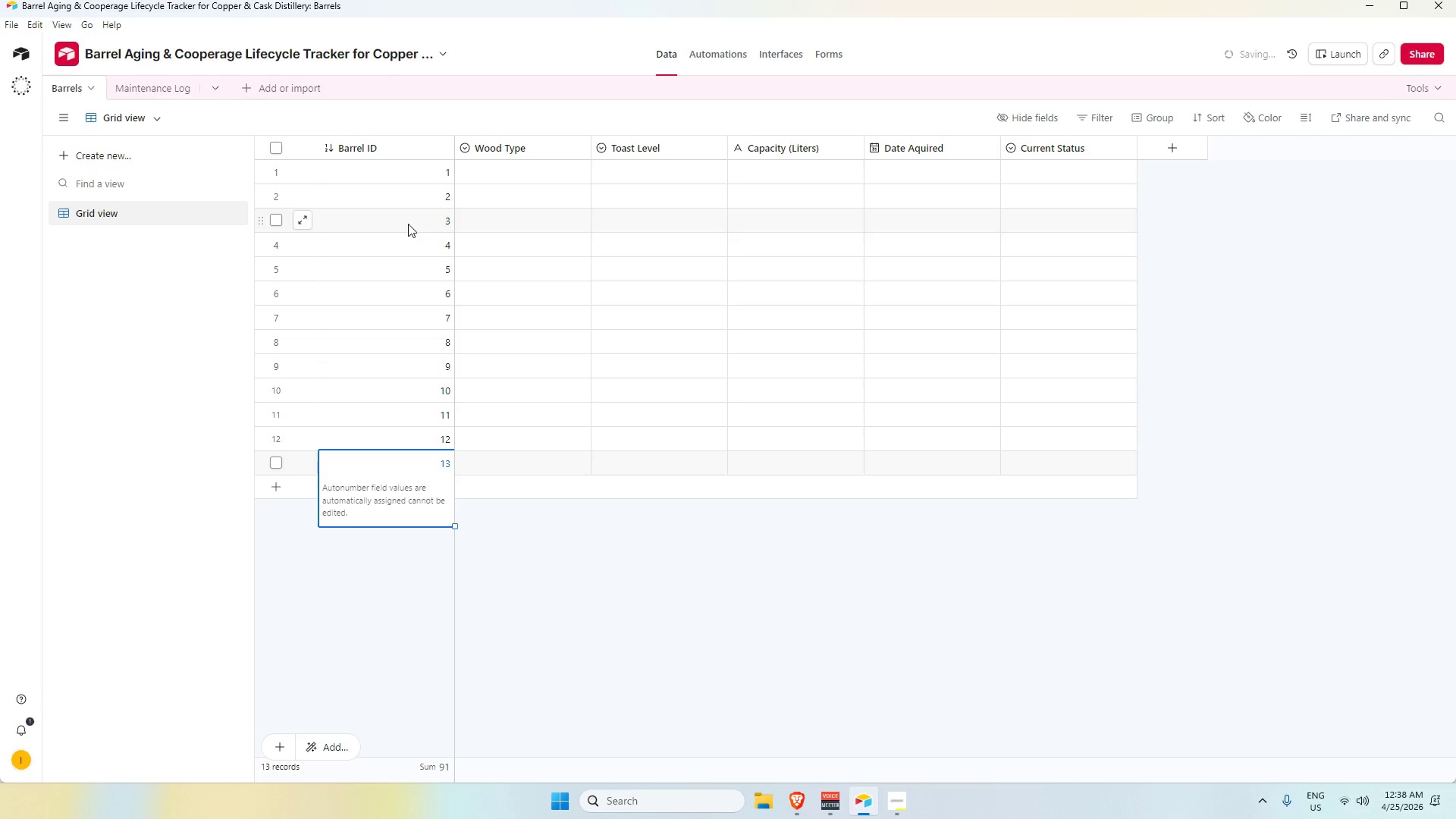 
hold_key(key=ShiftRight, duration=0.36)
 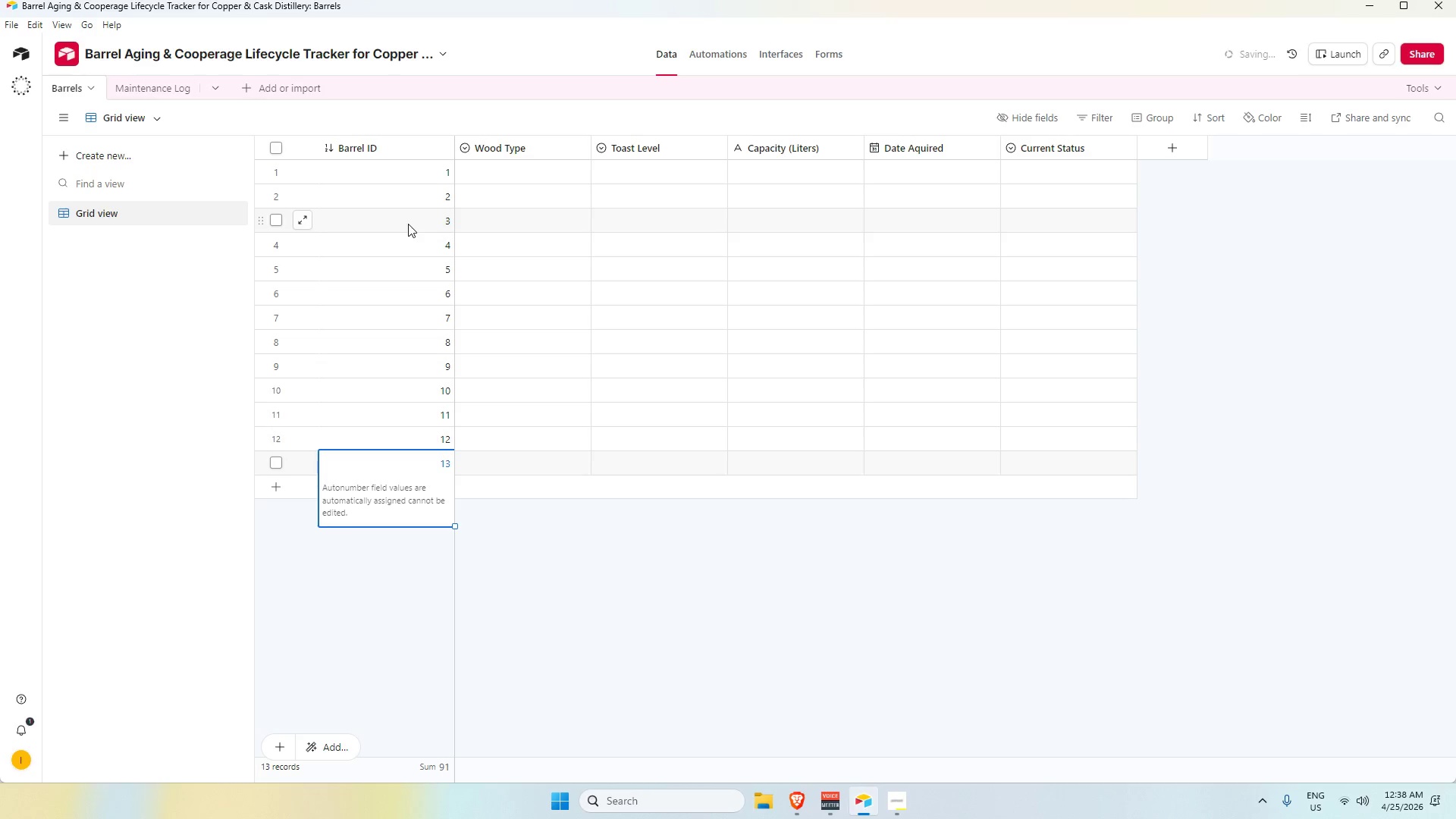 
key(Enter)
 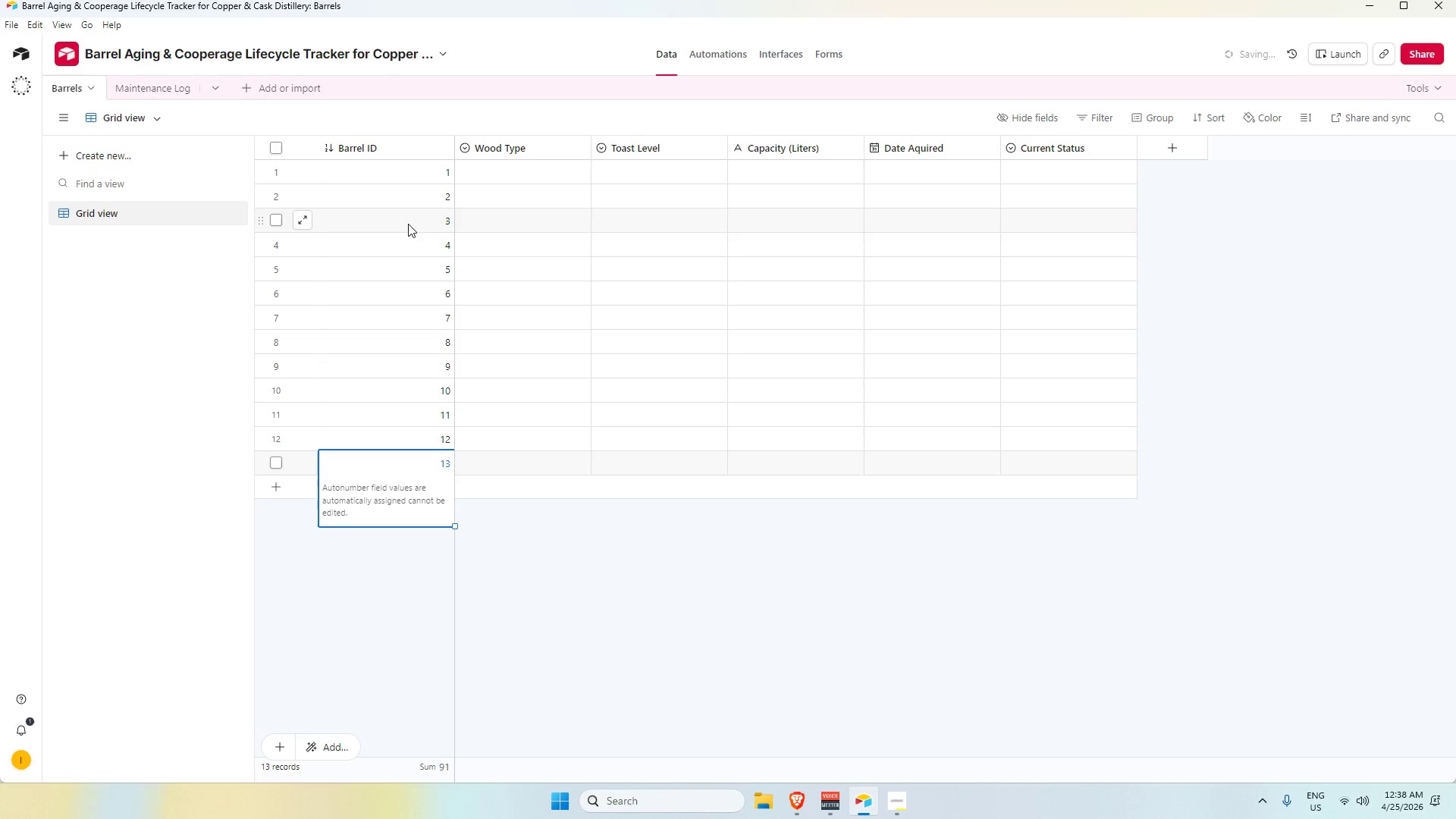 
key(Shift+Enter)
 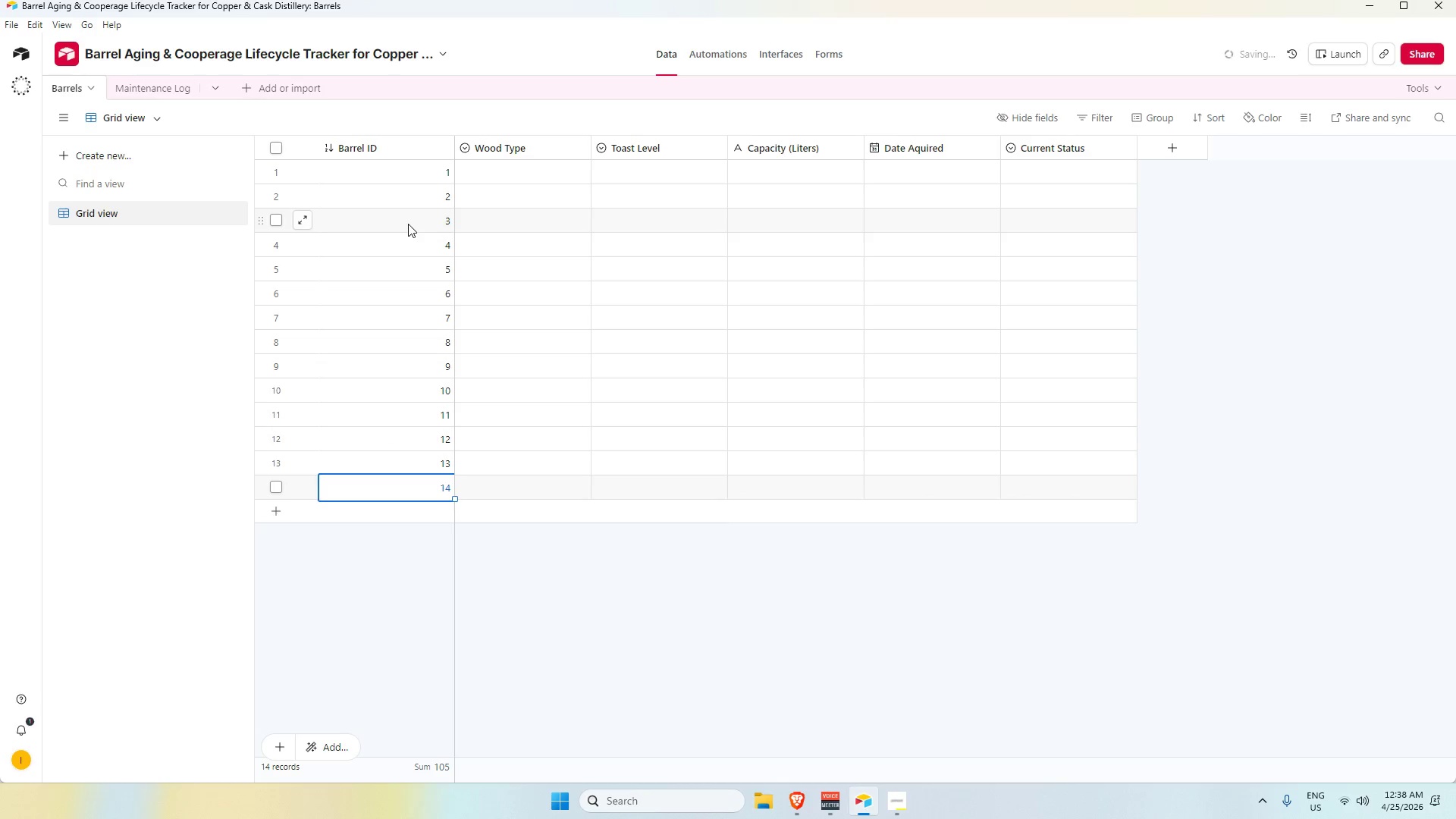 
key(Shift+Enter)
 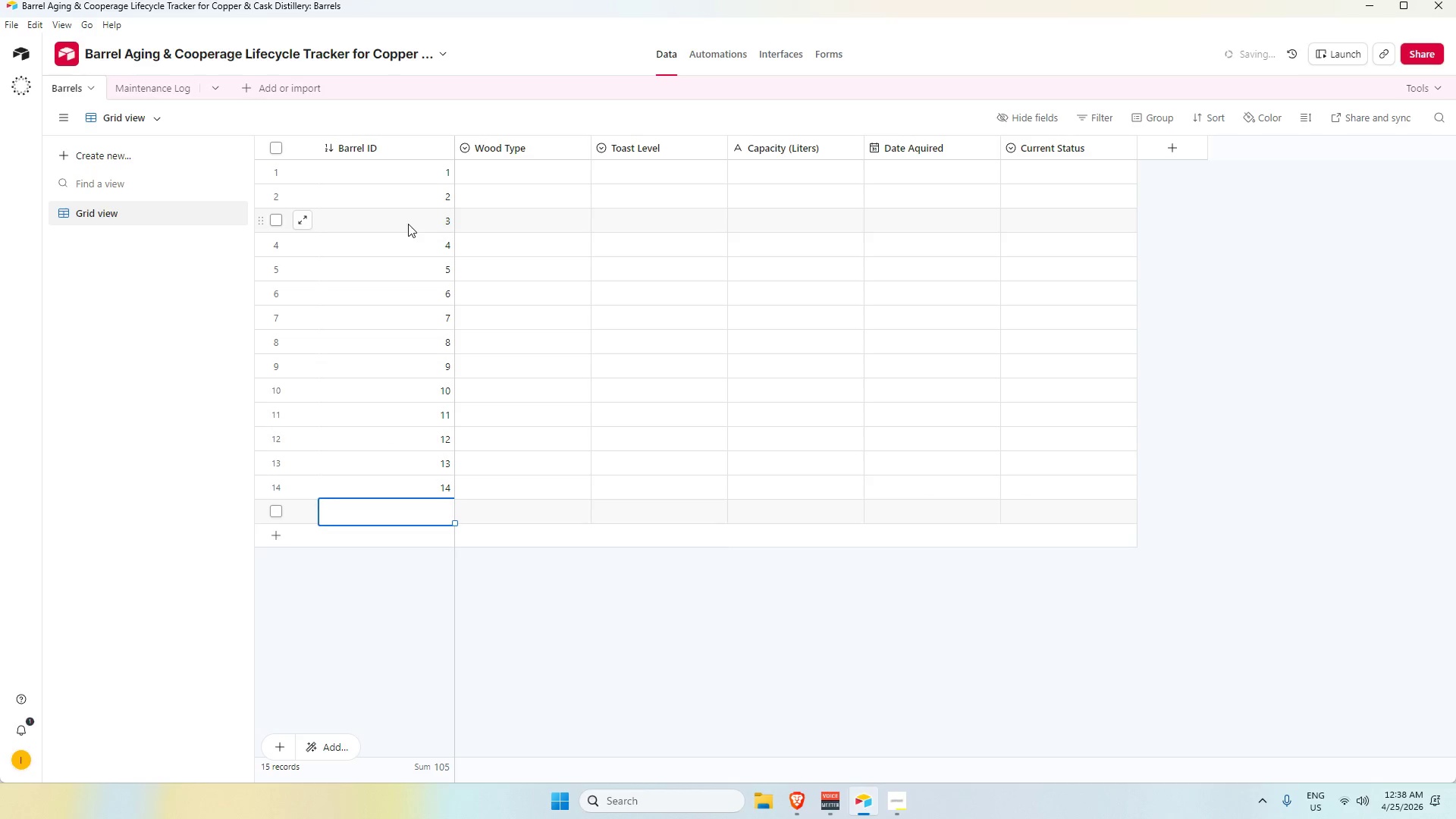 
key(Shift+Enter)
 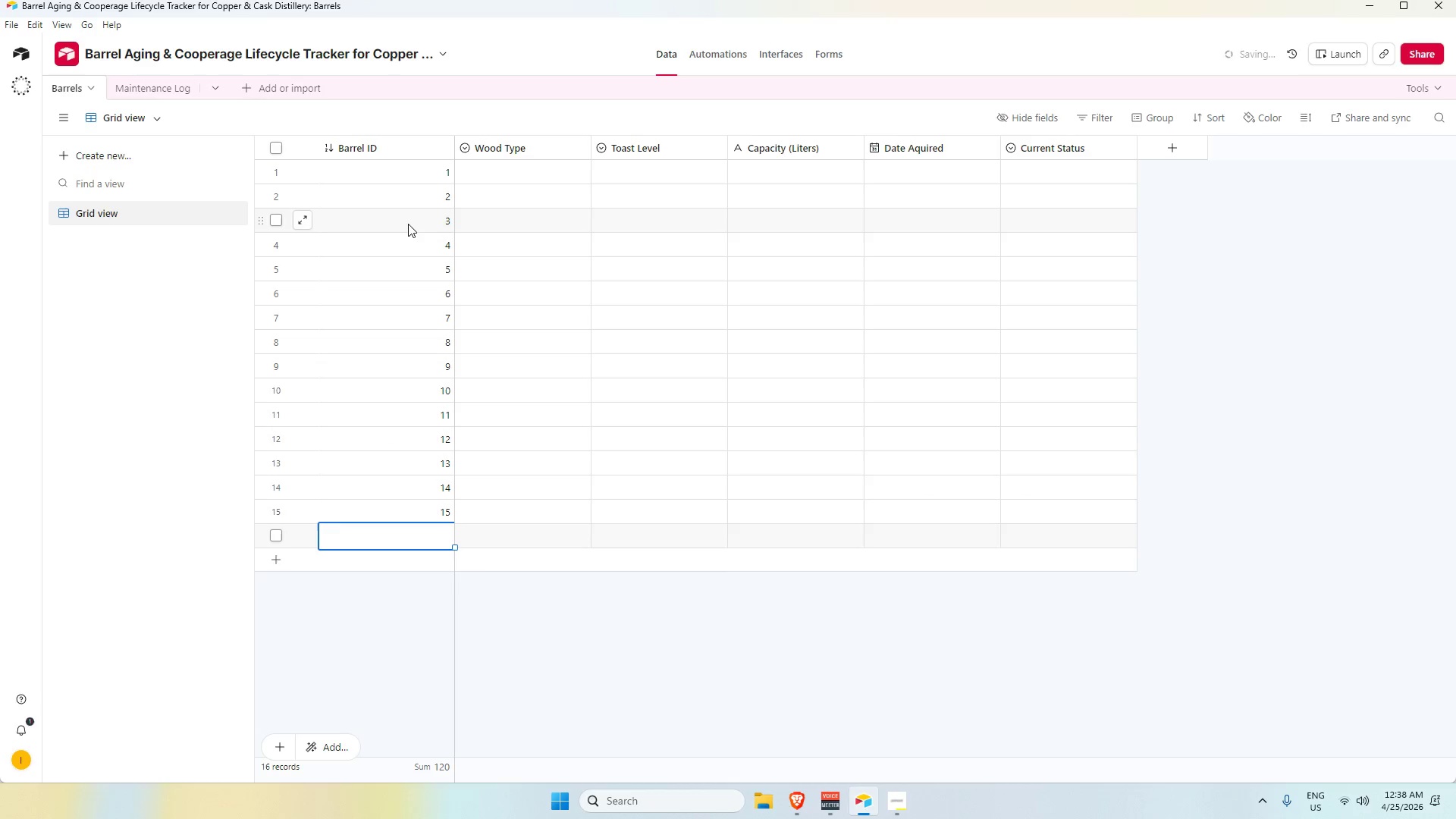 
key(Shift+Enter)
 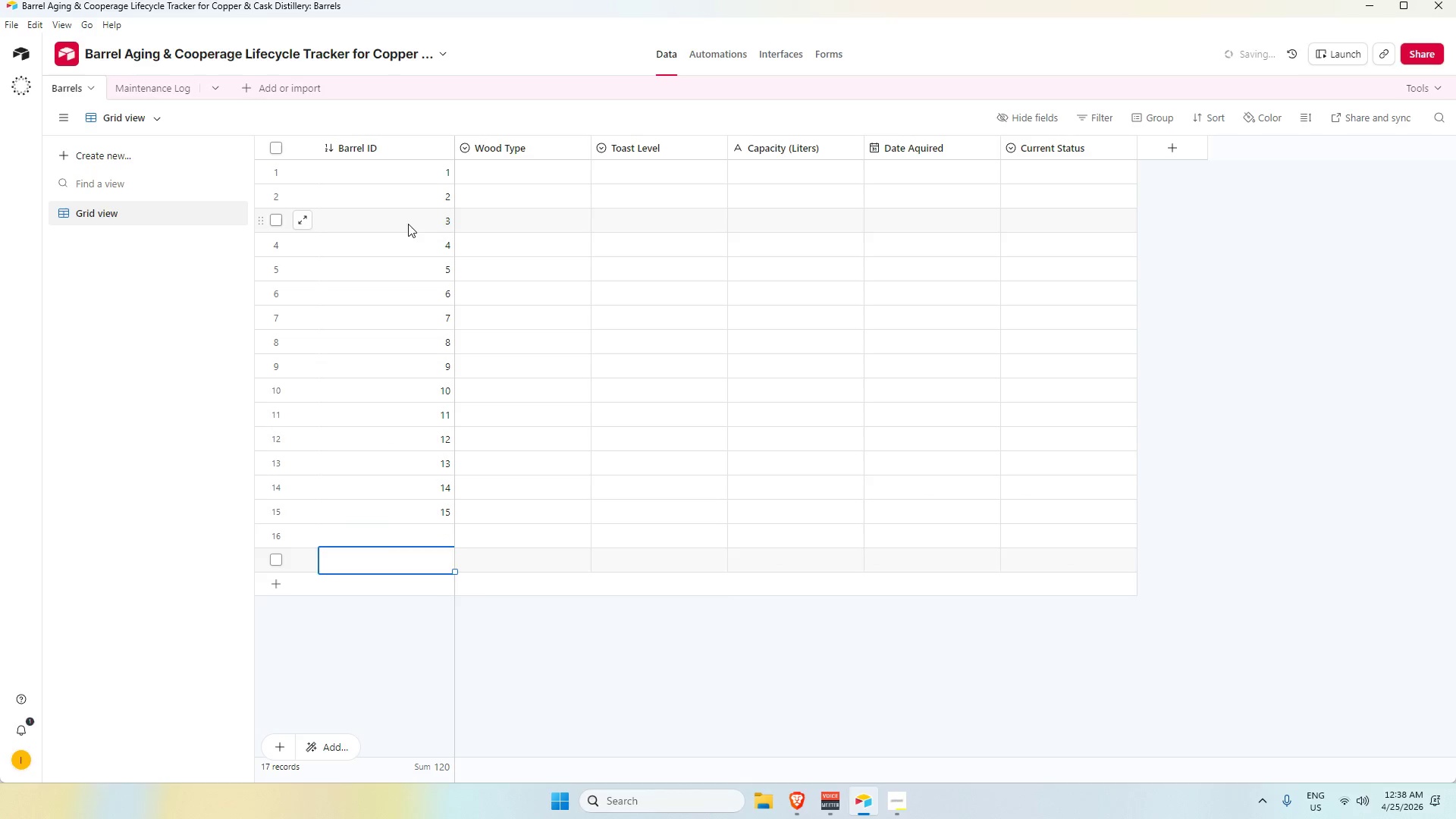 
key(Shift+Enter)
 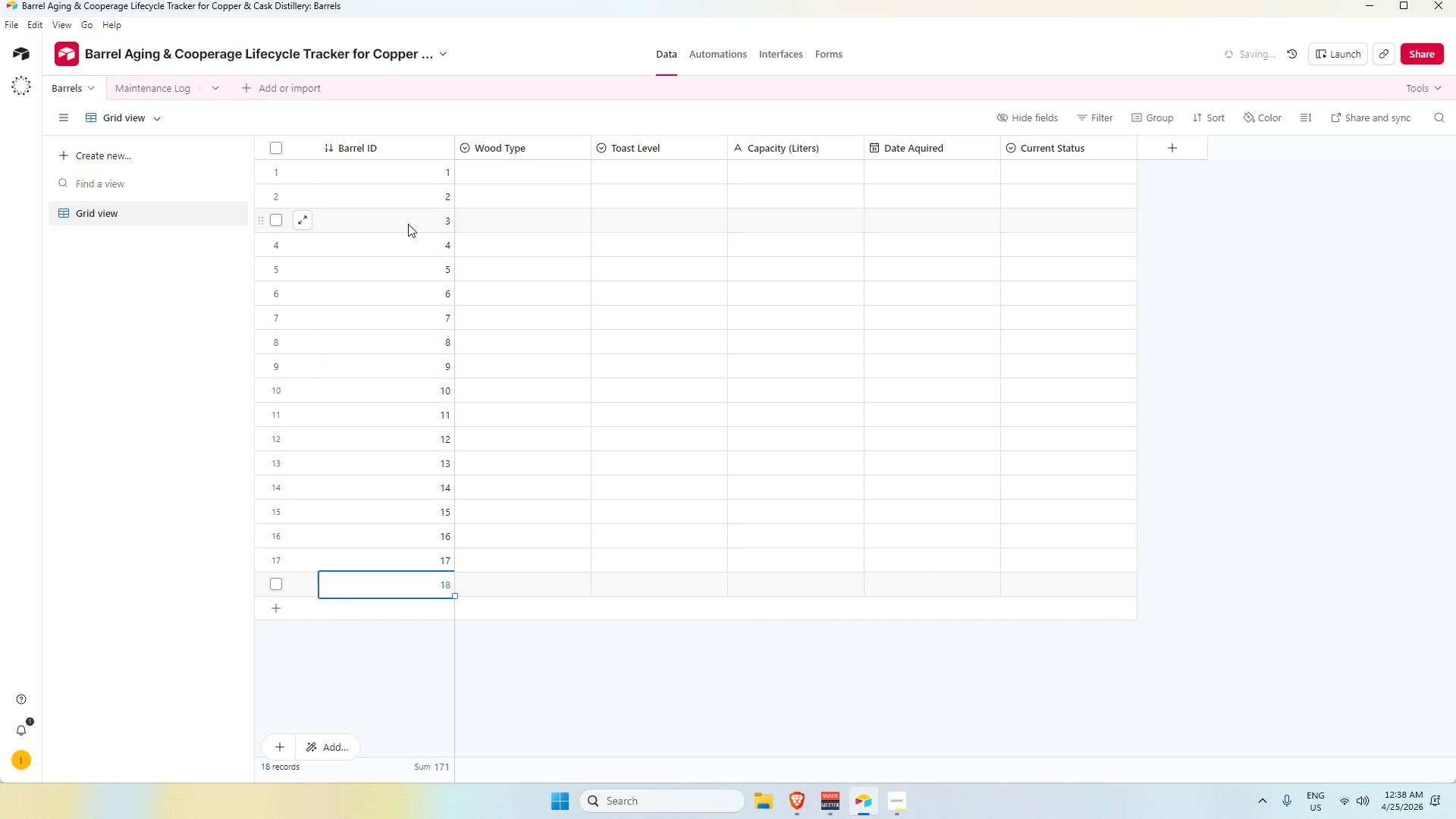 
key(Backspace)
 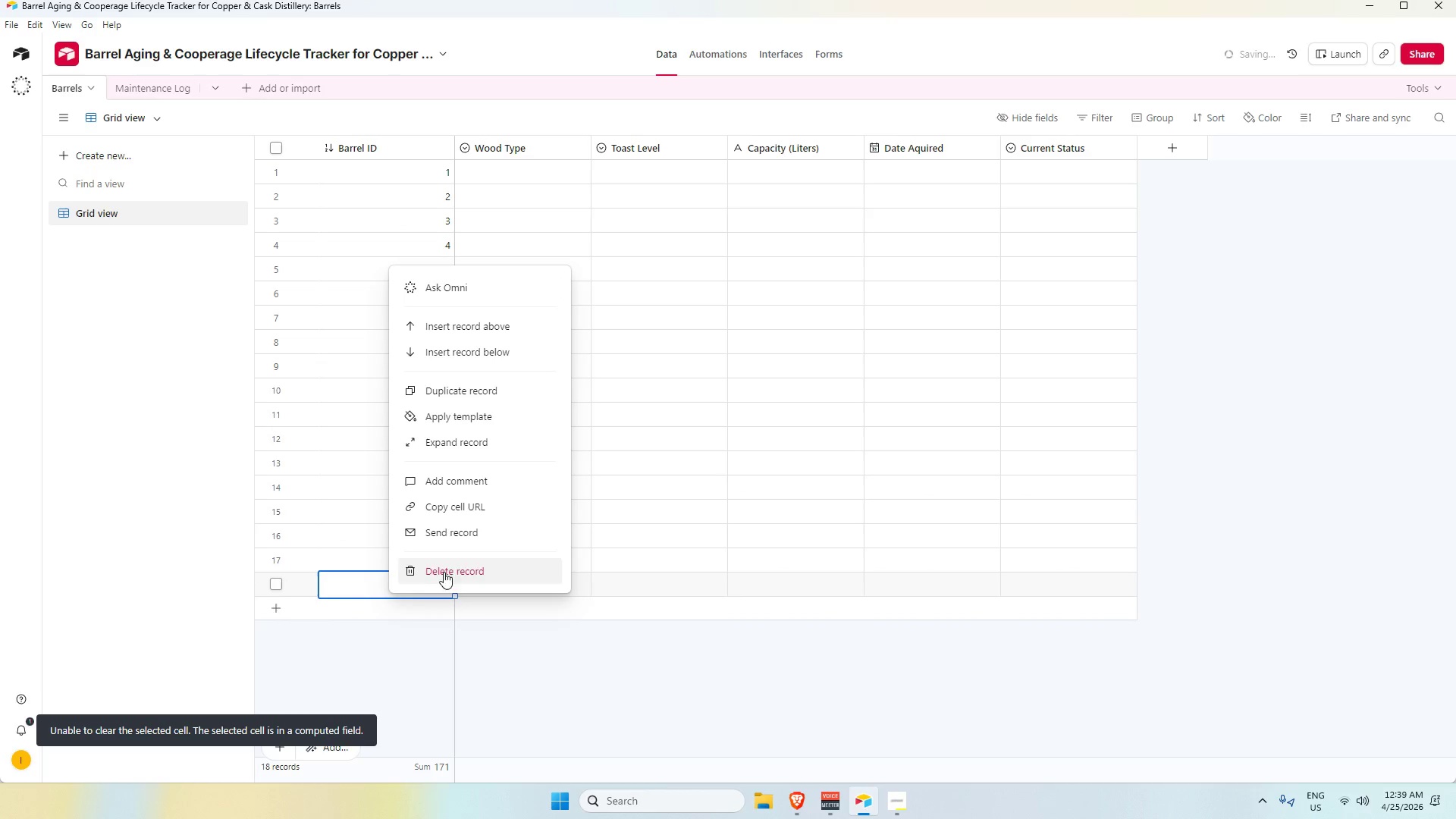 
right_click([368, 563])
 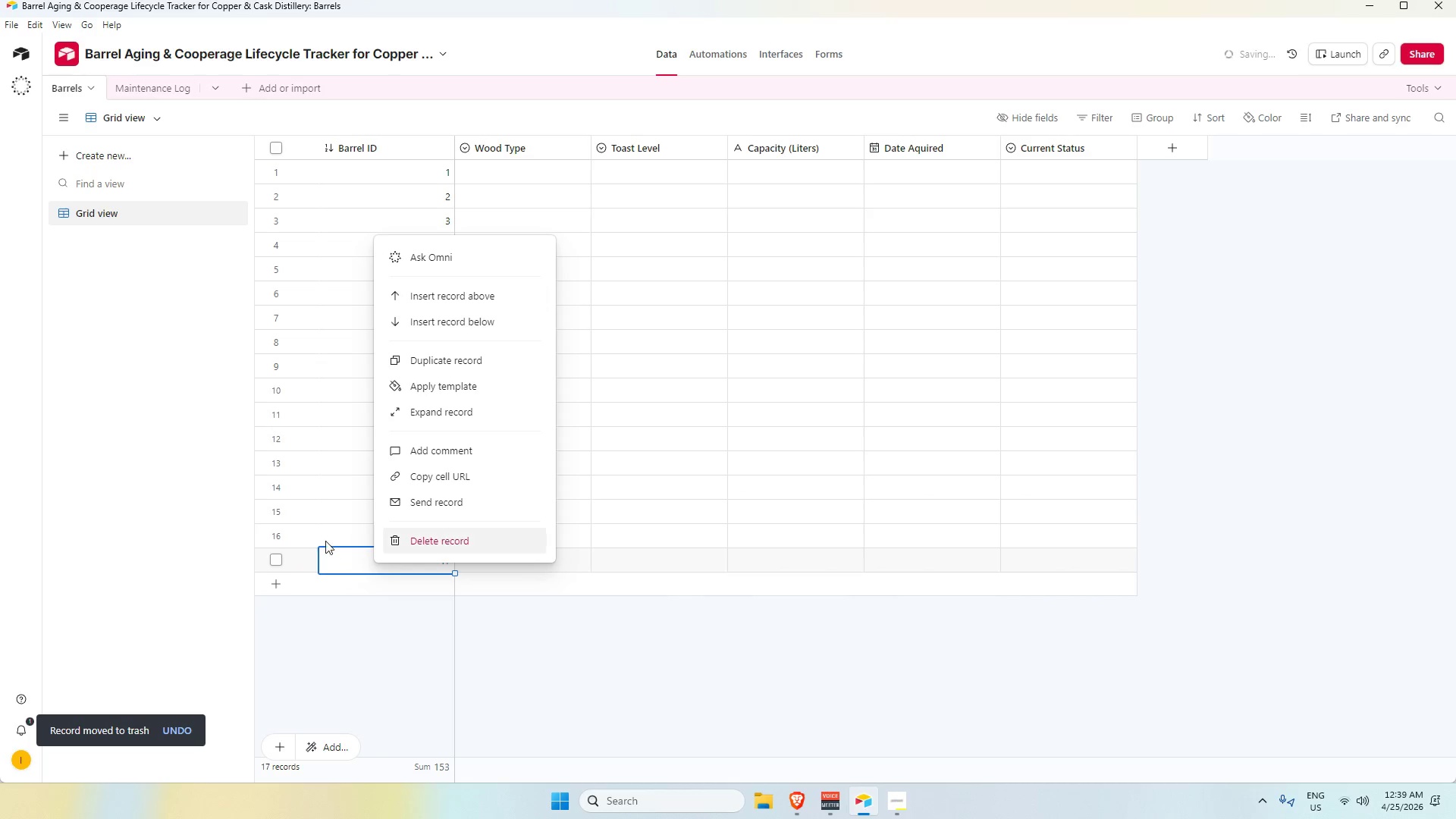 
right_click([366, 541])
 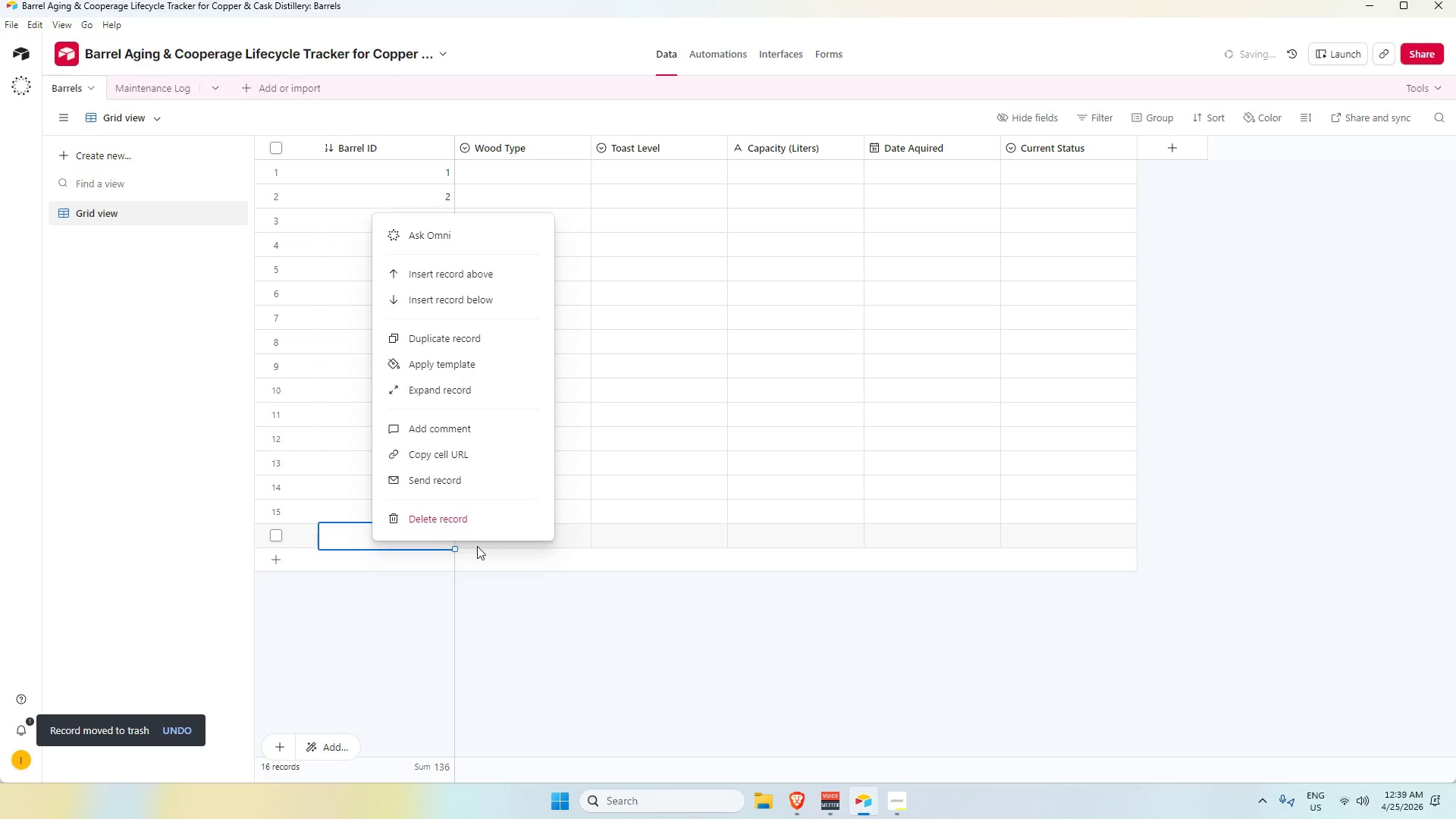 
left_click([748, 696])